 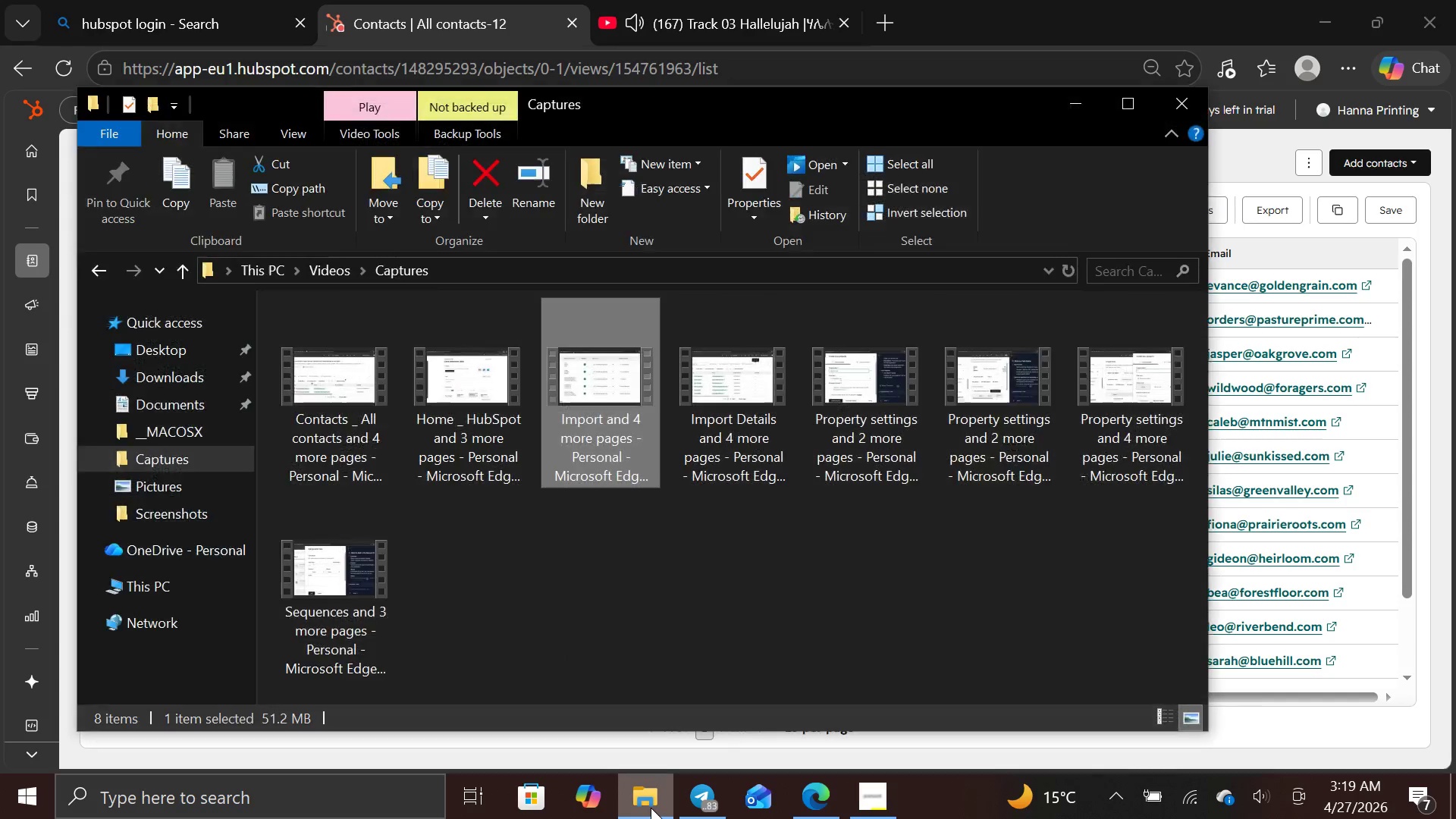 
left_click([203, 506])
 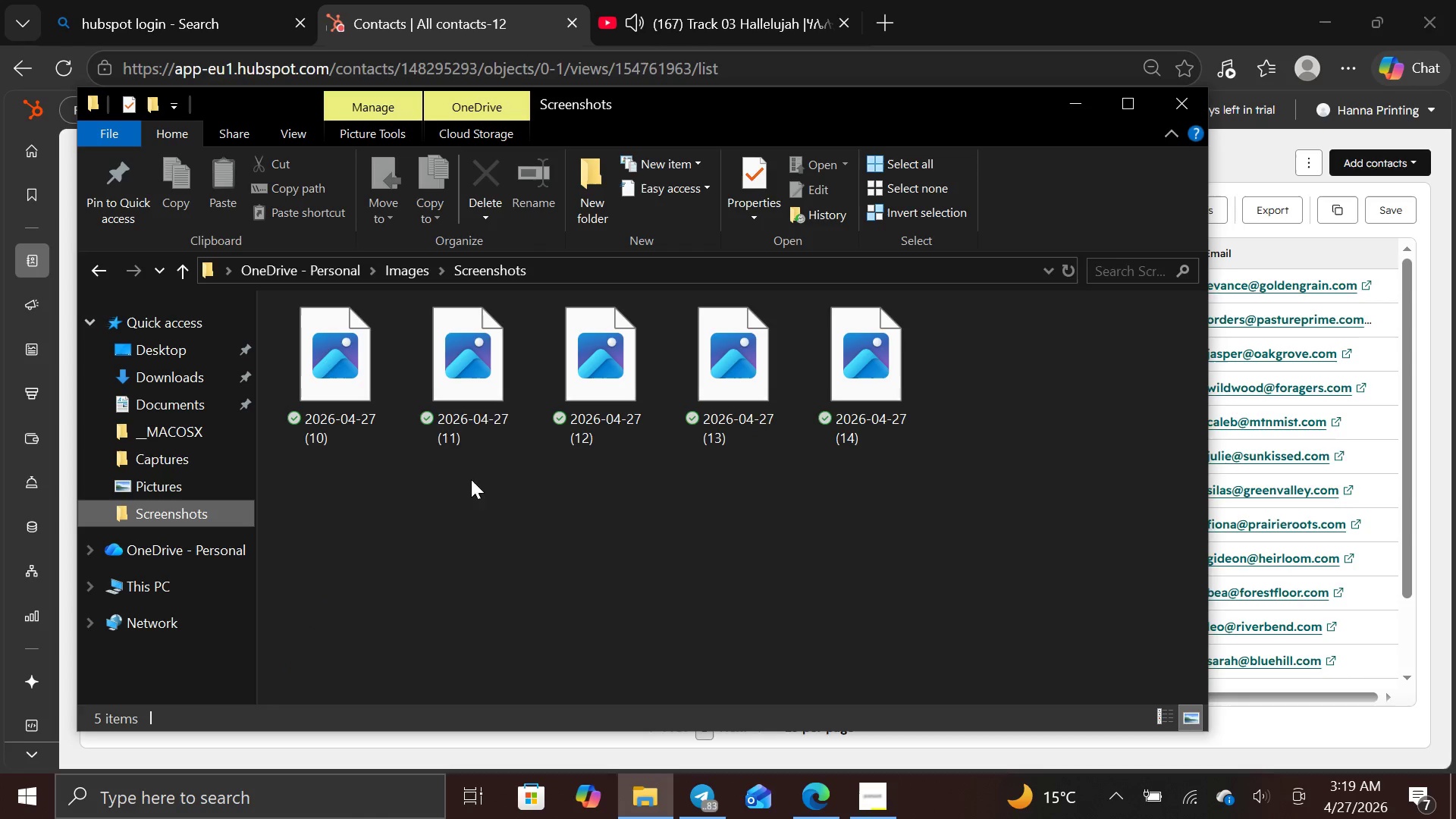 
mouse_move([726, 450])
 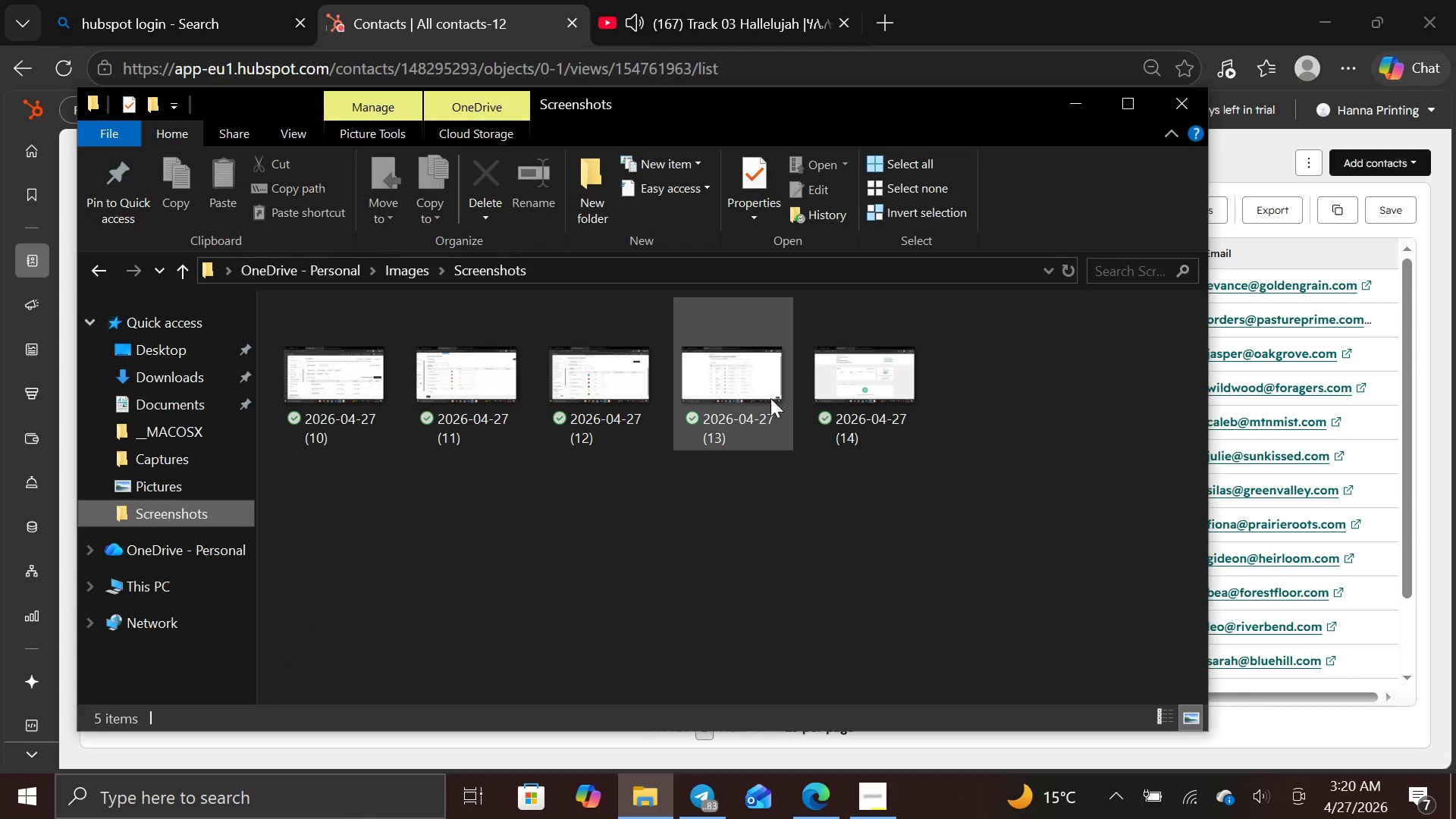 
double_click([761, 397])
 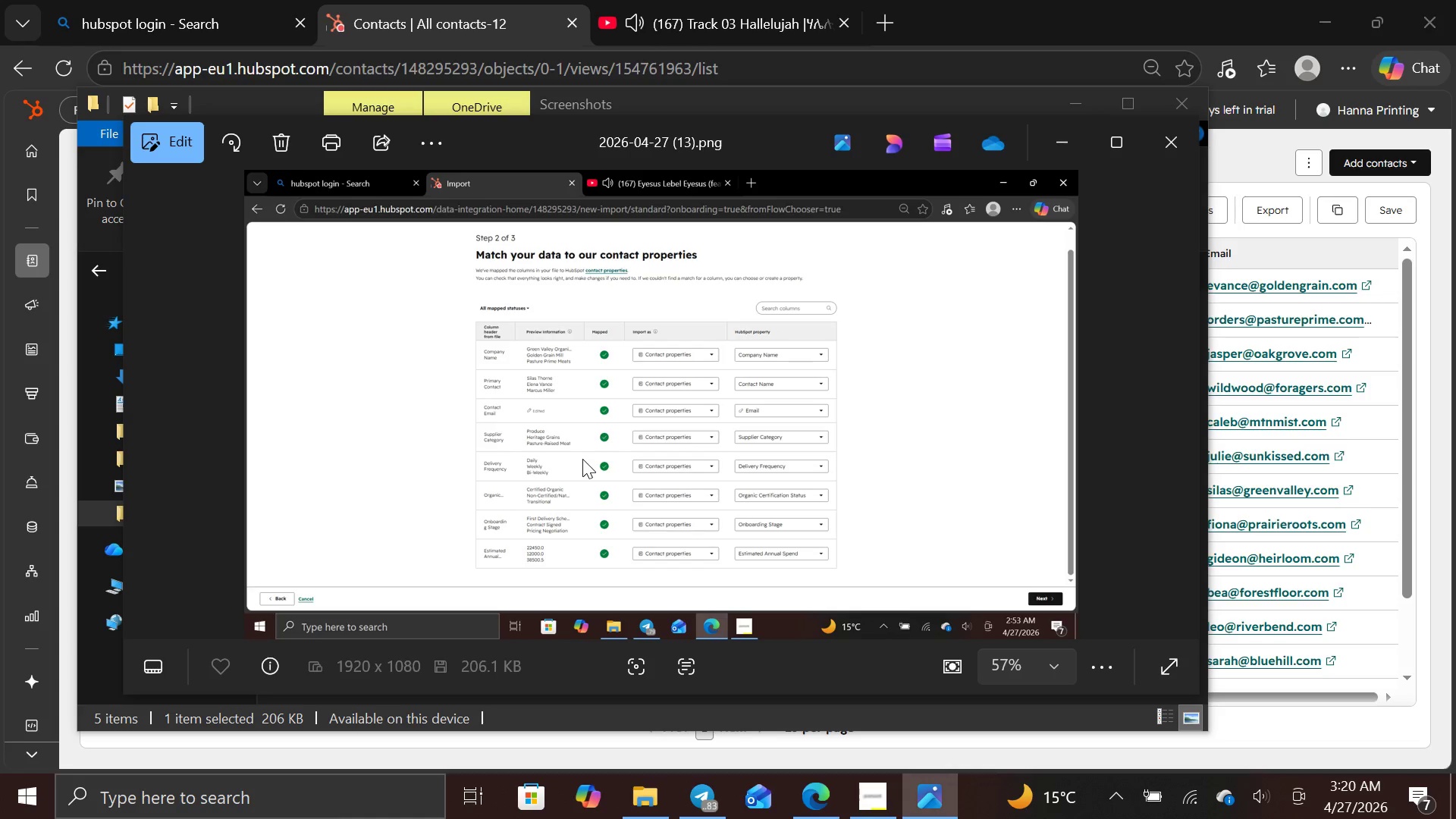 
wait(15.8)
 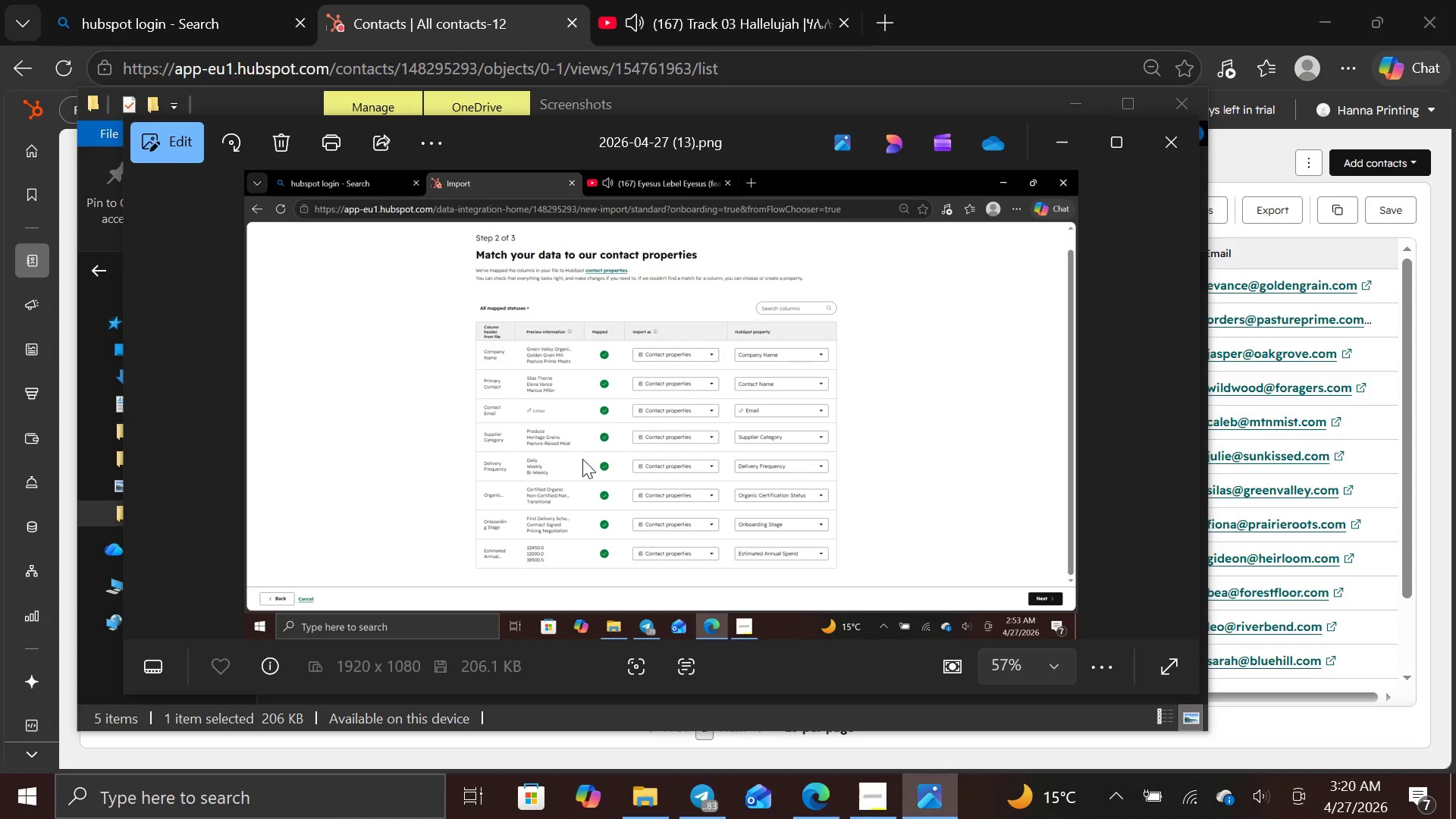 
left_click([1065, 143])
 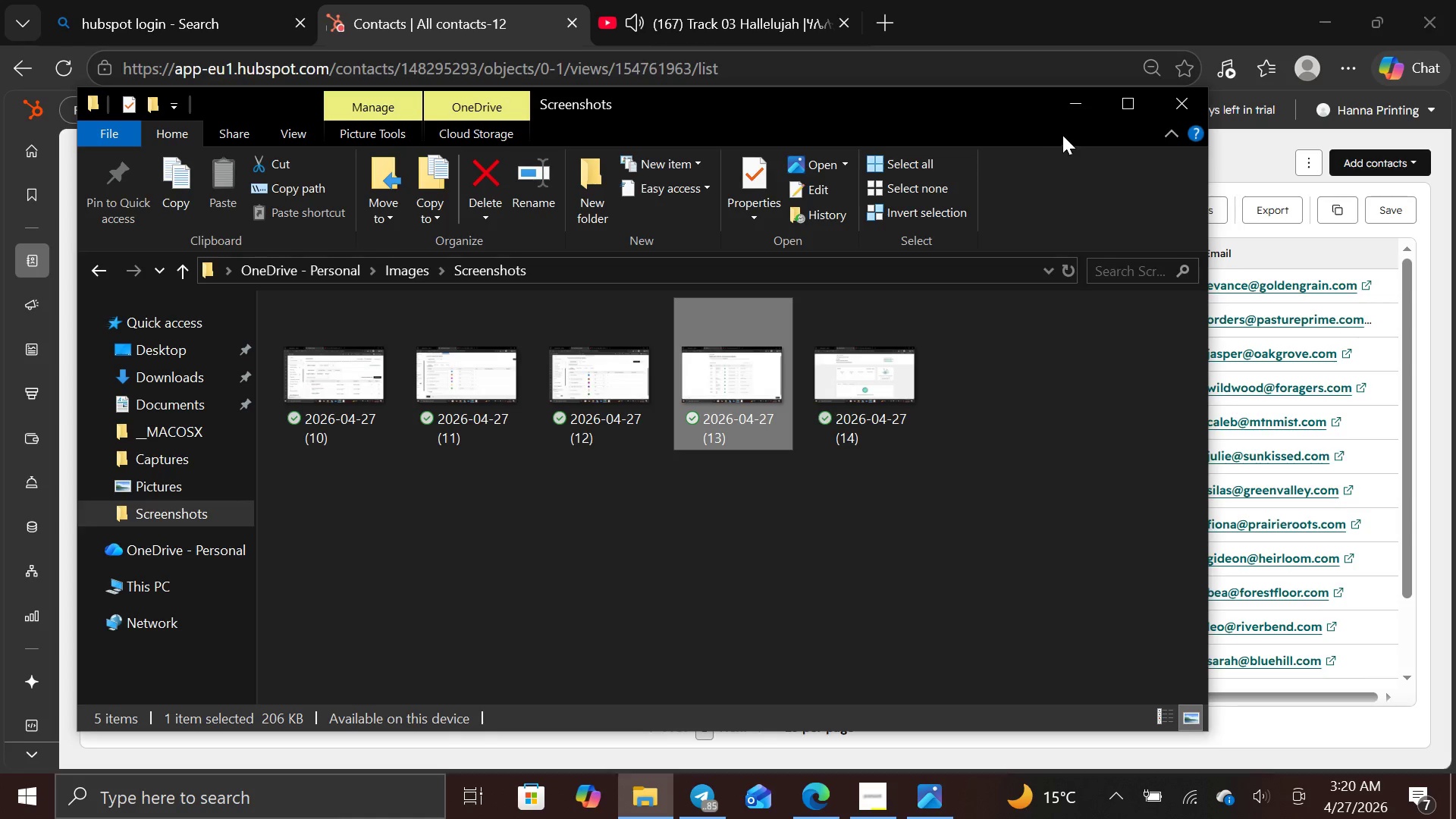 
left_click([1083, 94])
 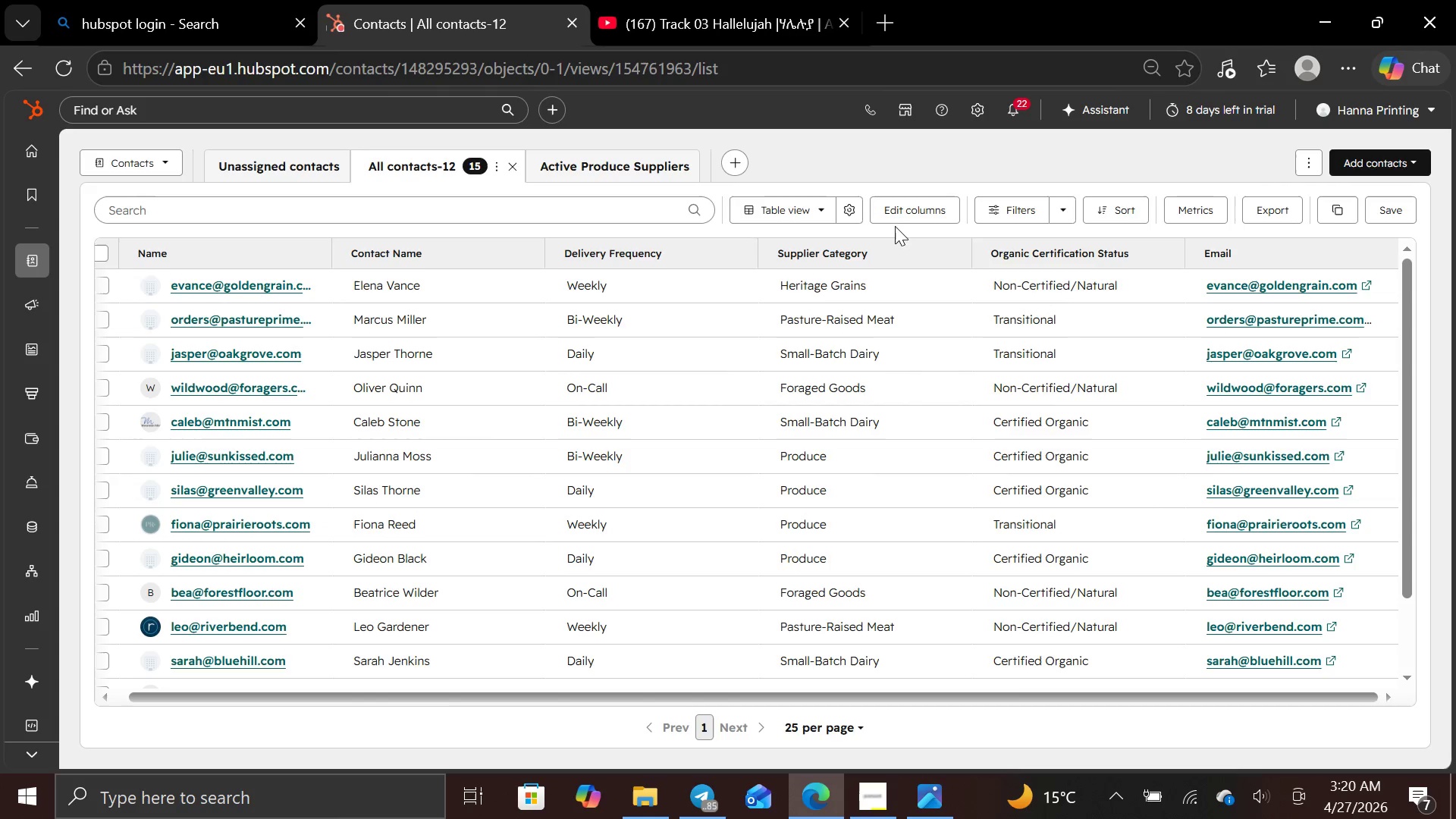 
left_click([915, 206])
 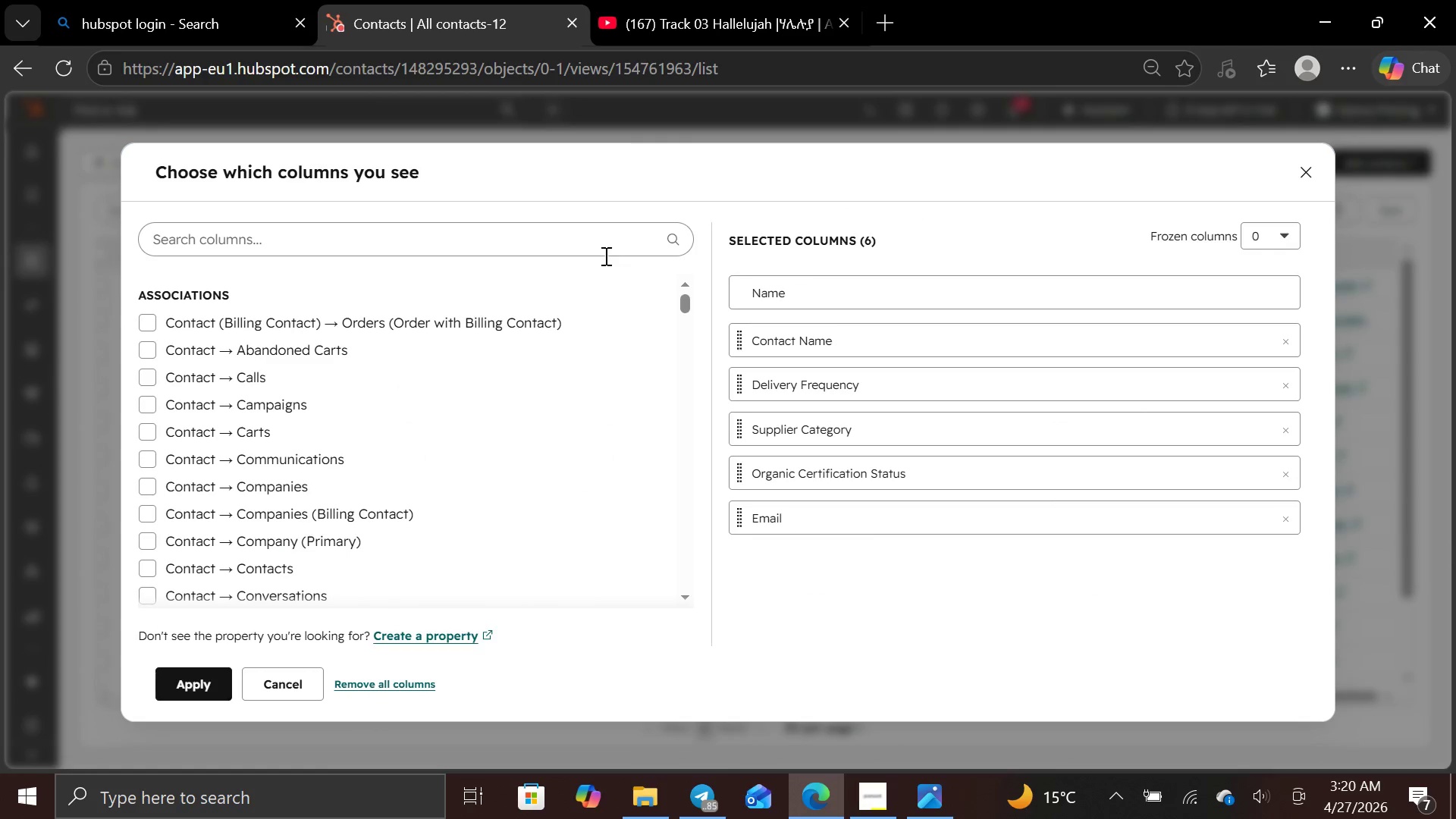 
left_click([607, 242])
 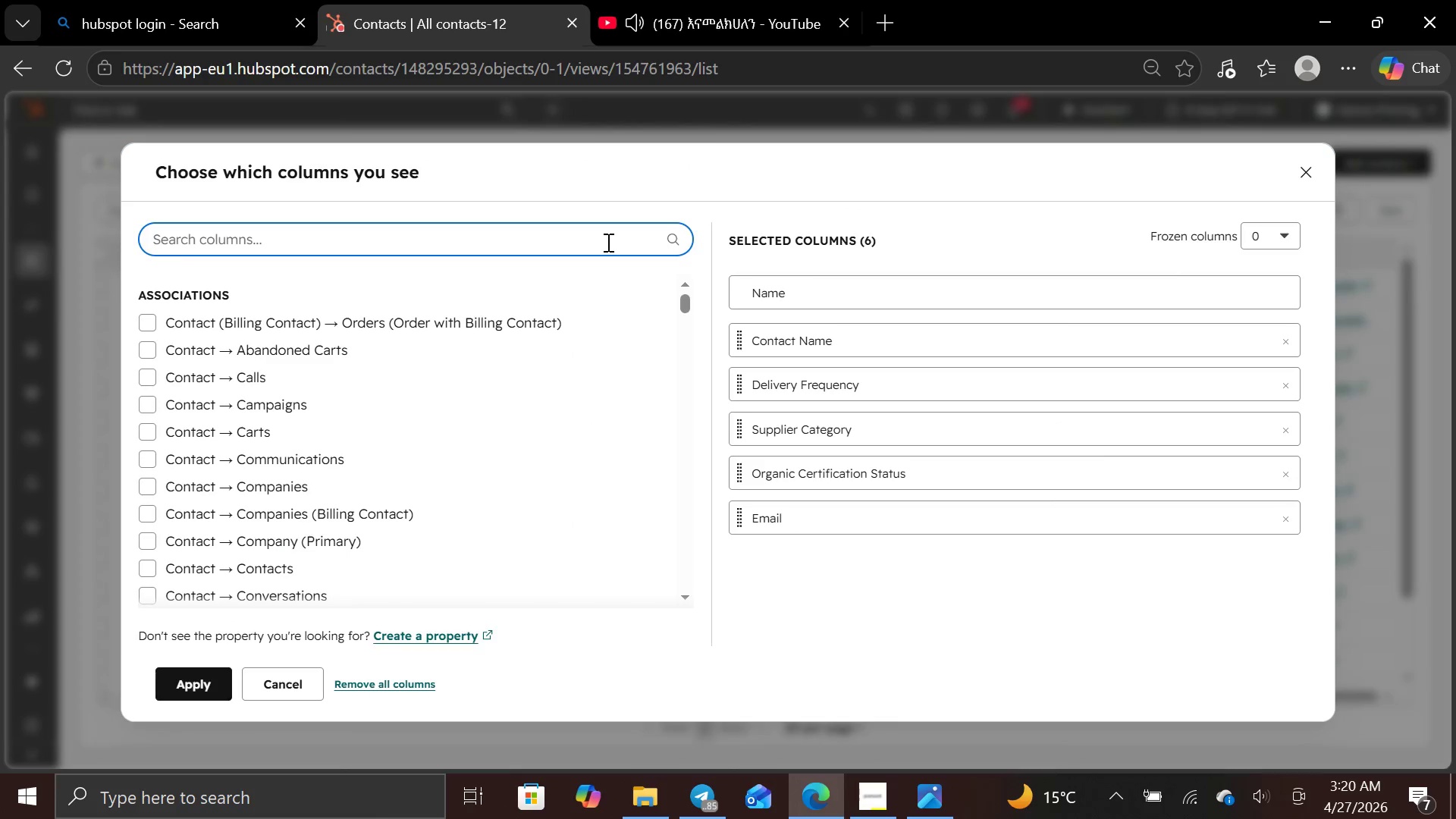 
type(estim)
 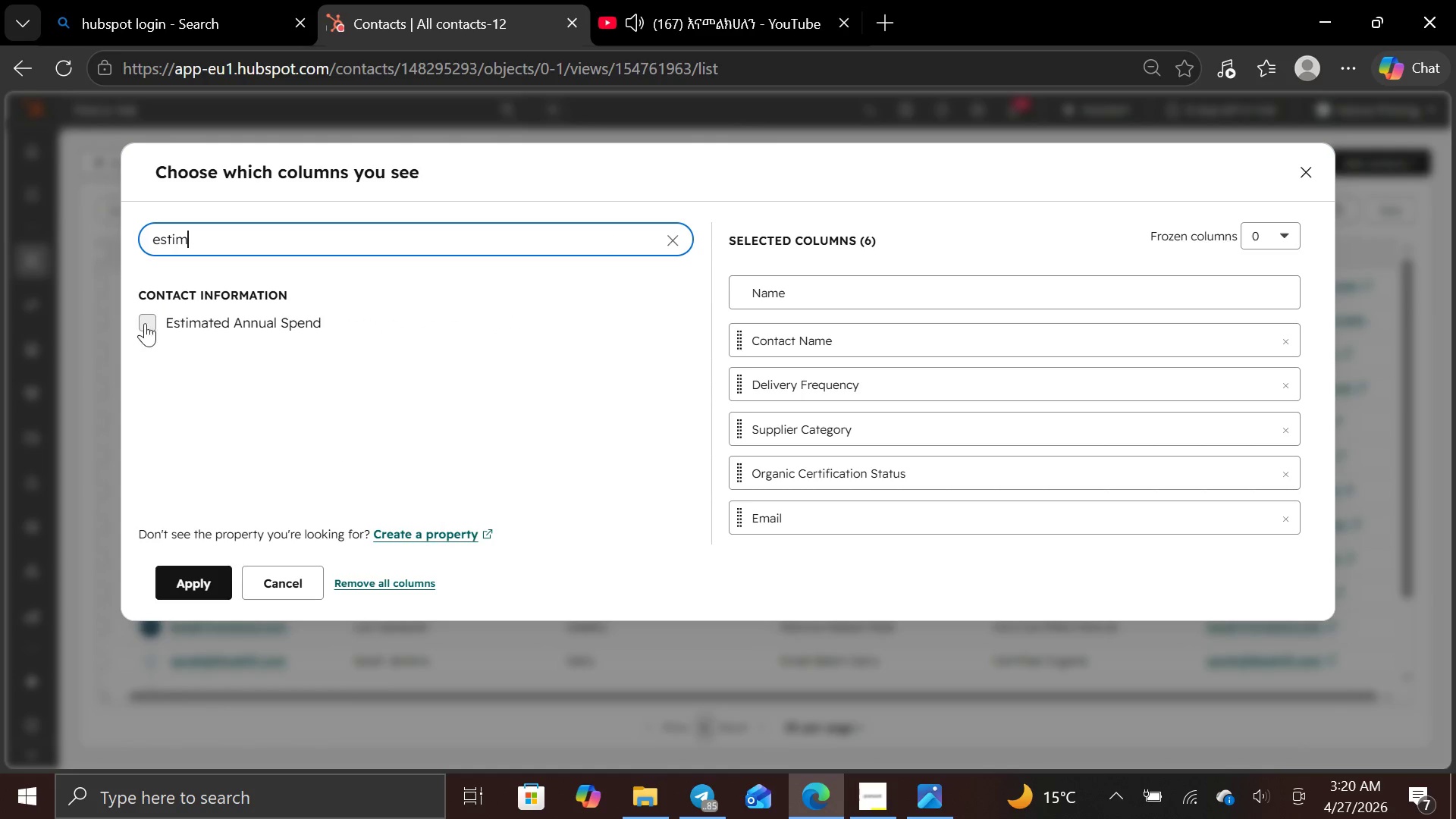 
left_click([136, 325])
 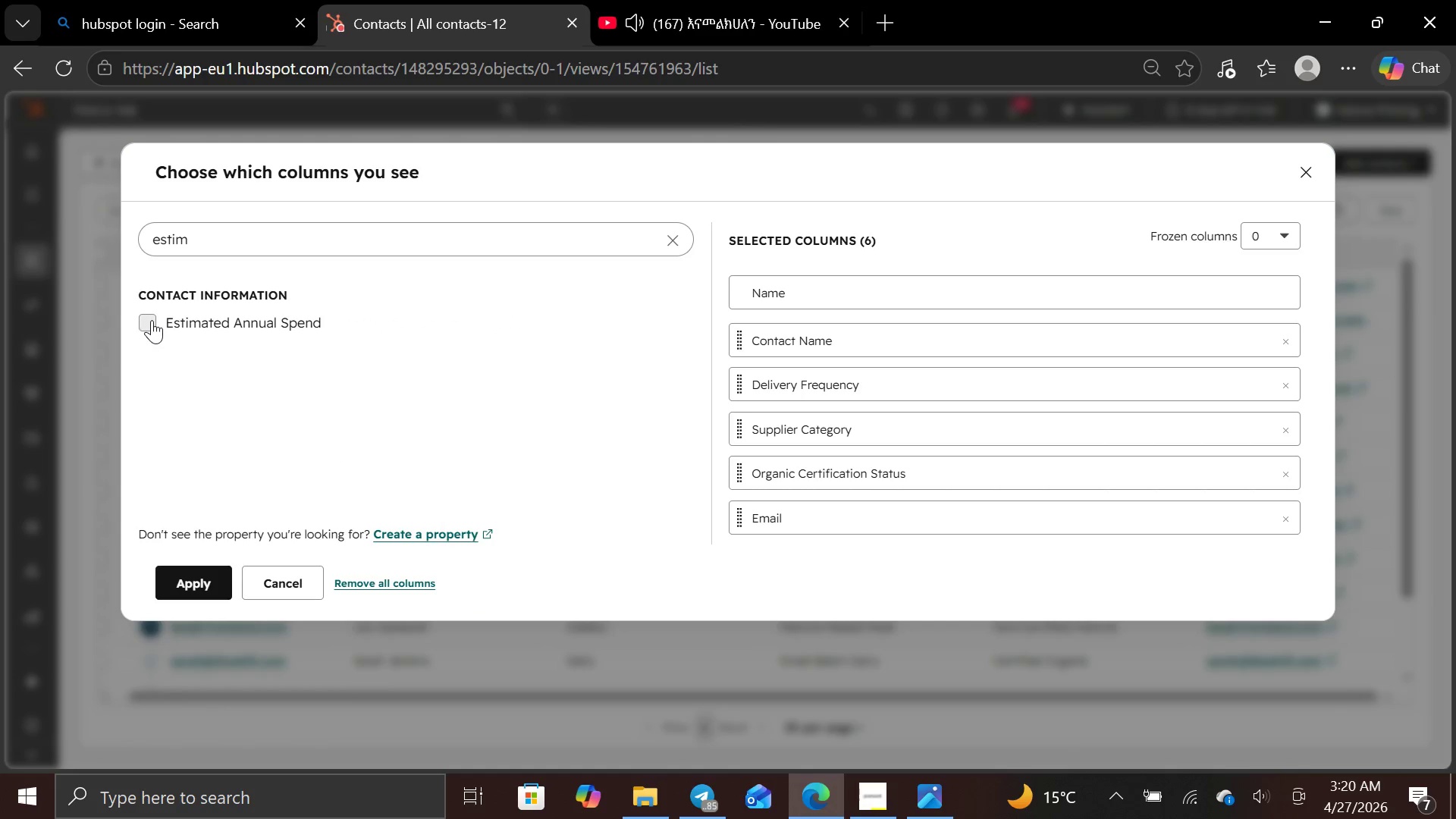 
left_click([152, 320])
 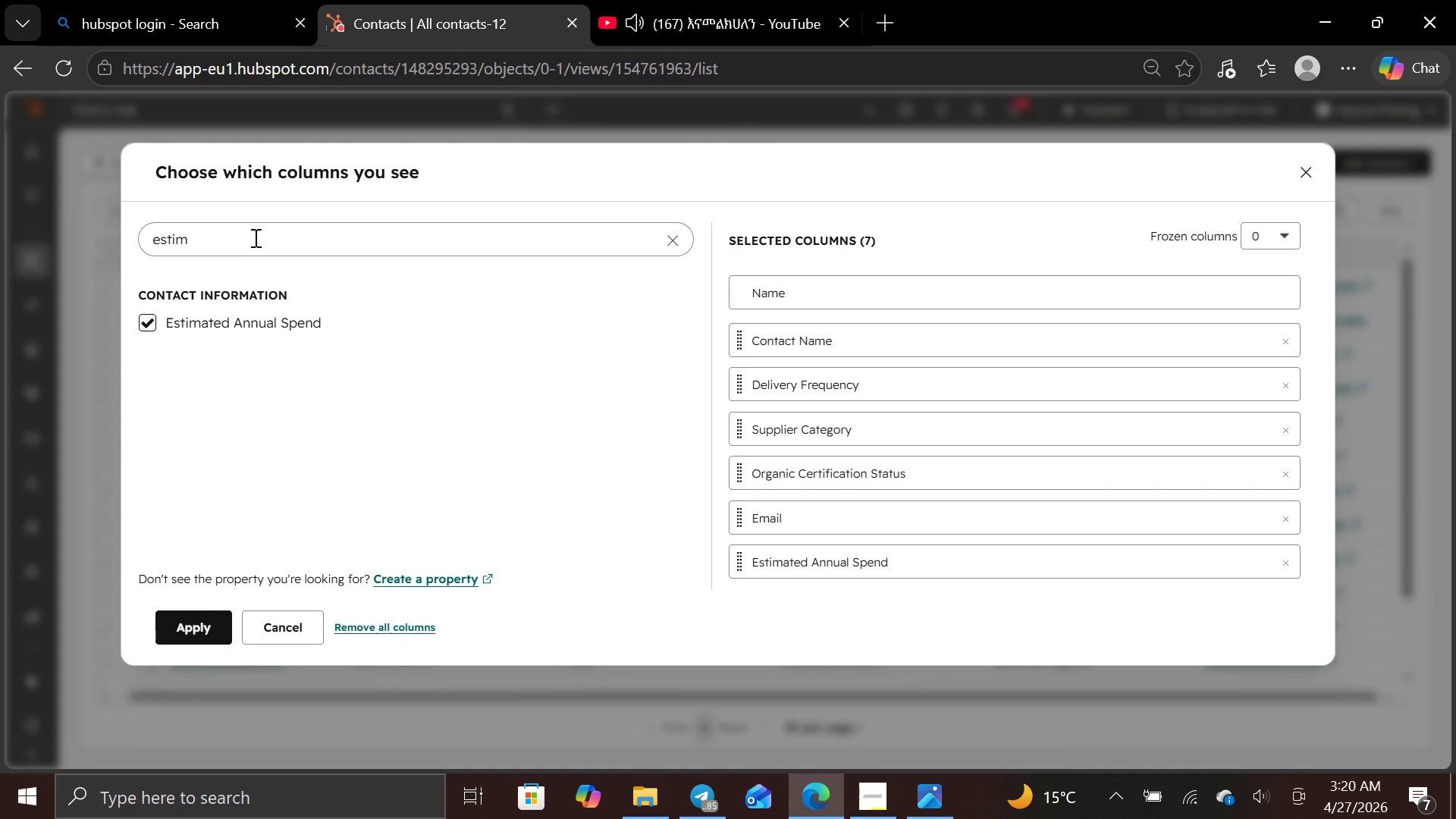 
left_click([256, 237])
 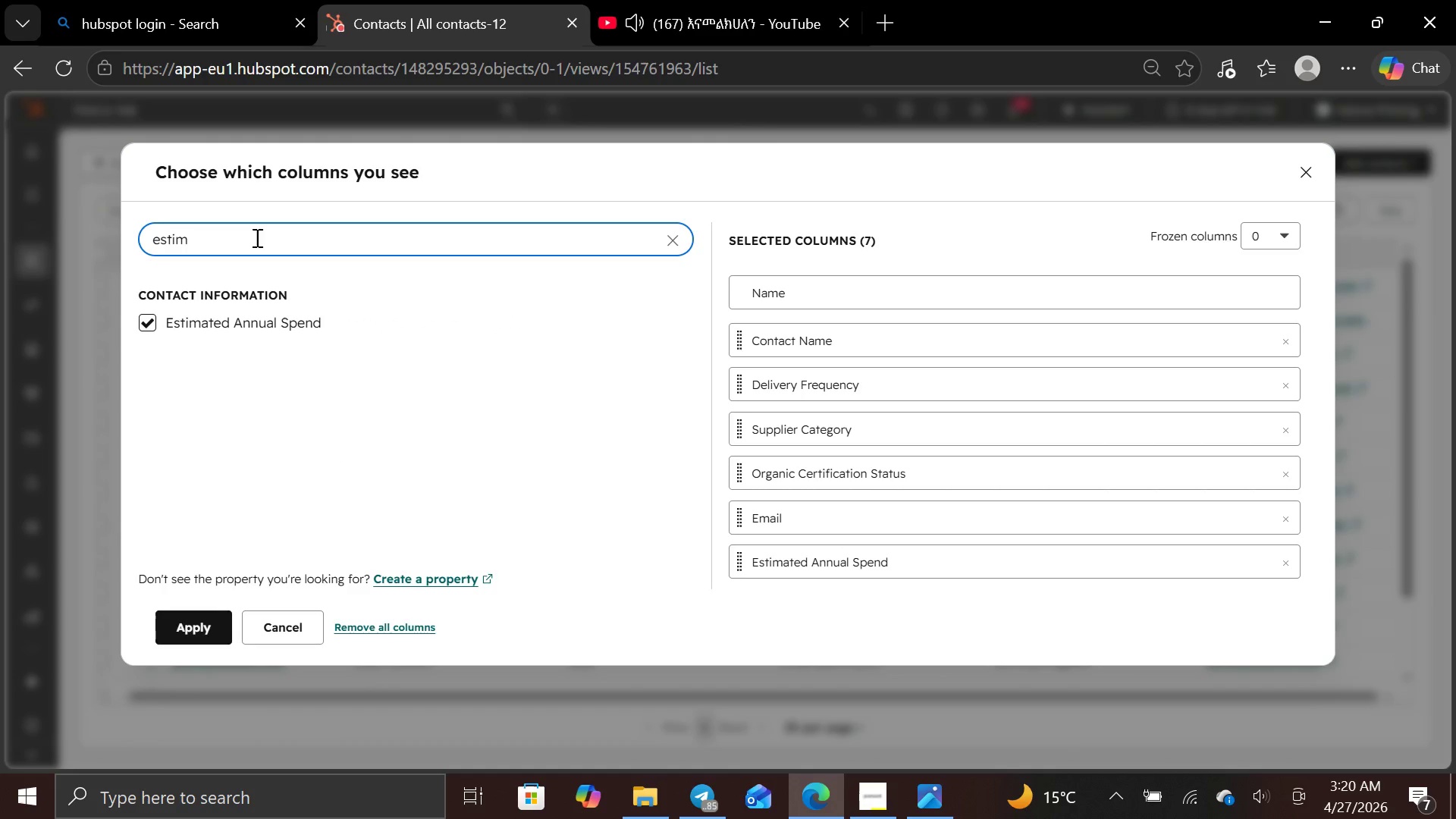 
hold_key(key=Backspace, duration=0.75)
 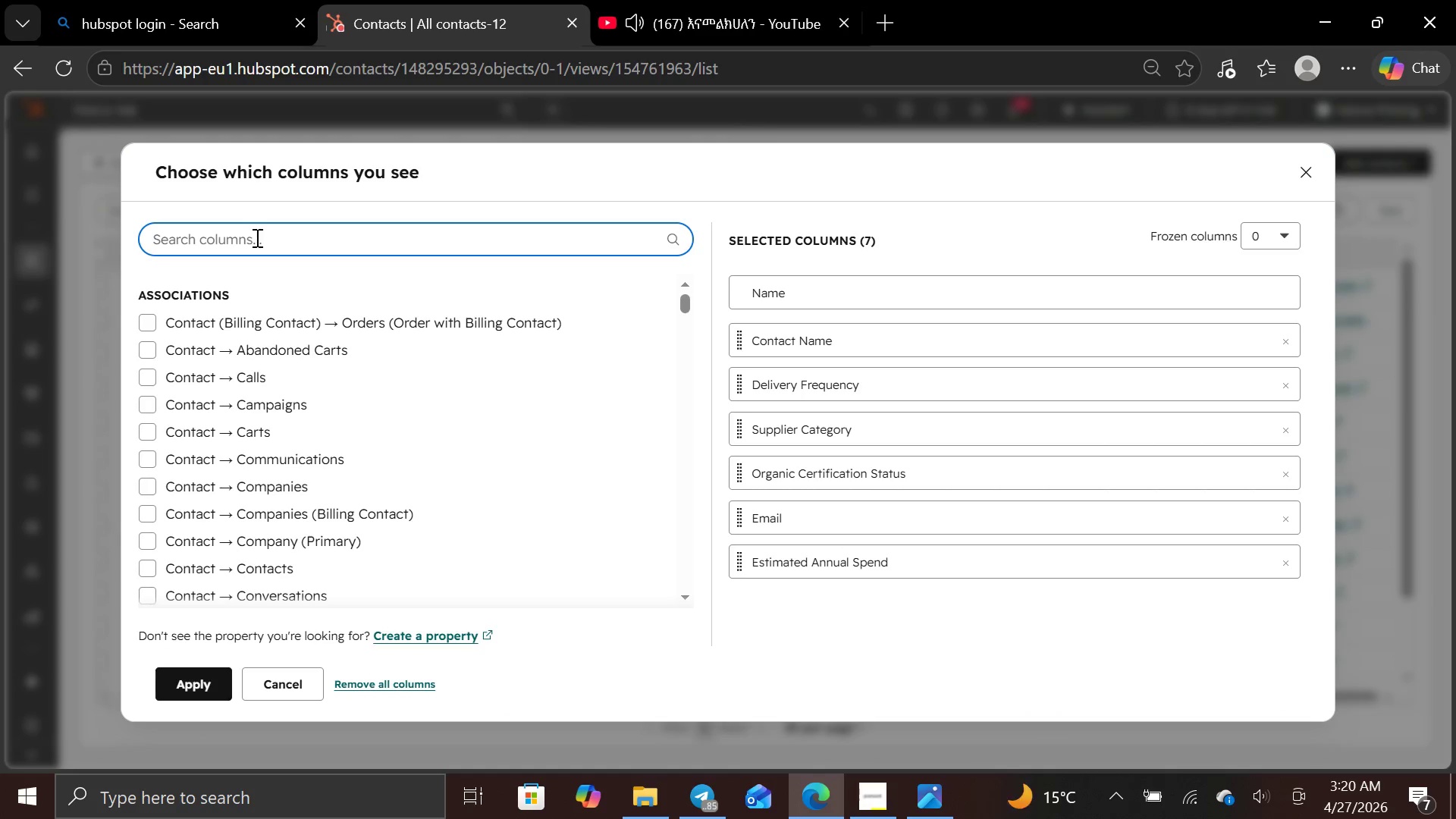 
key(Backspace)
type(onb)
 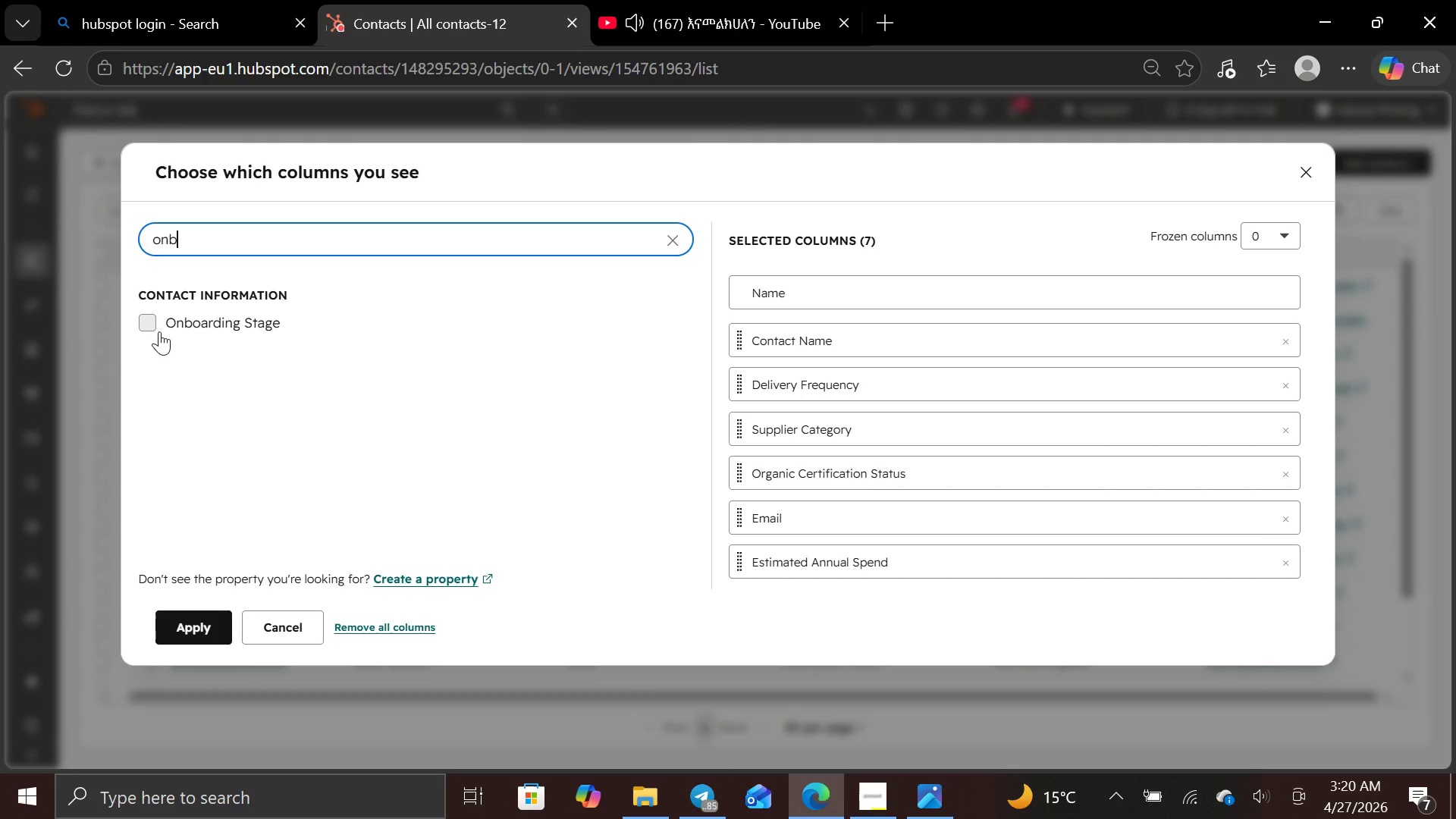 
left_click([152, 331])
 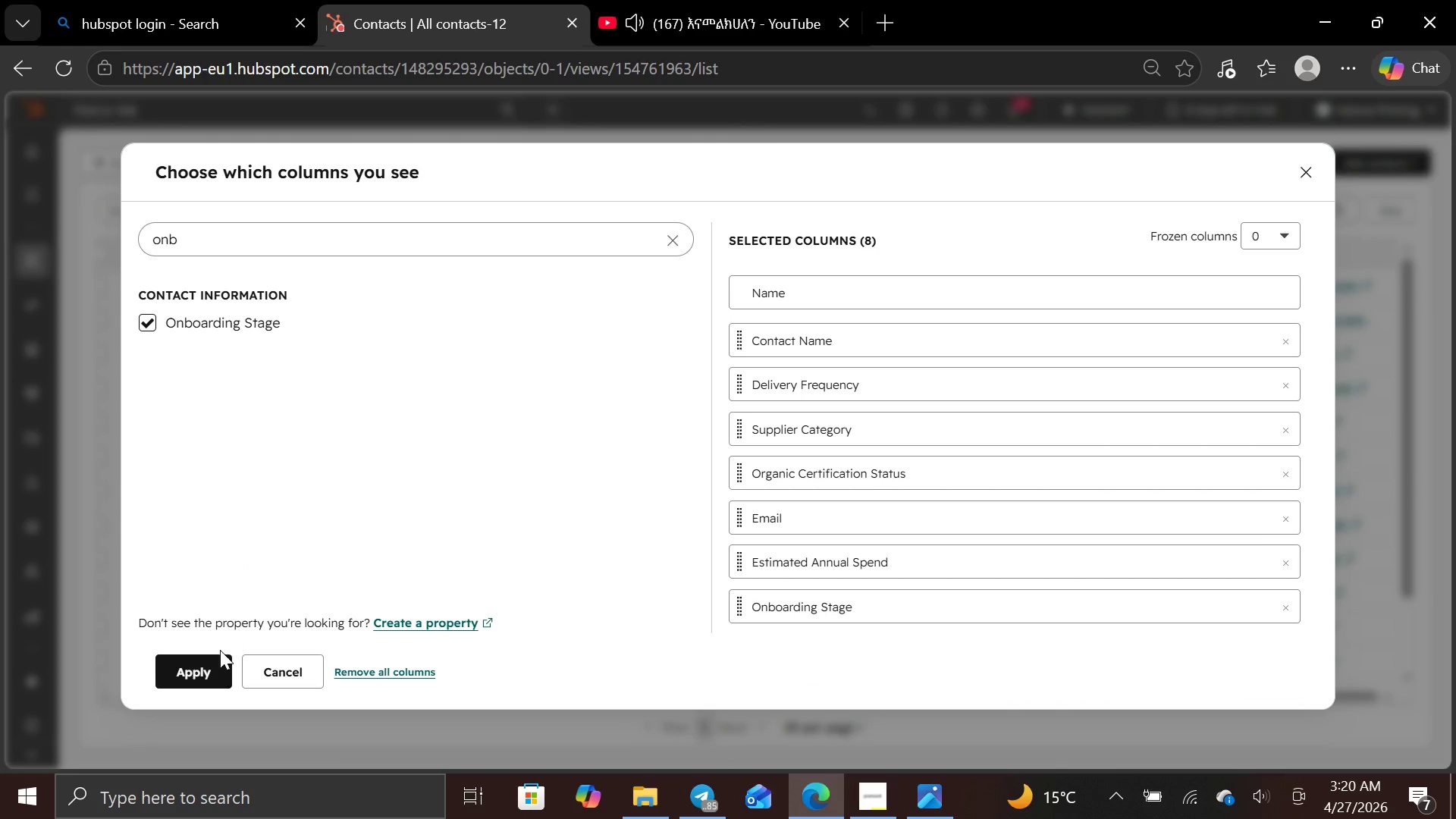 
left_click([211, 676])
 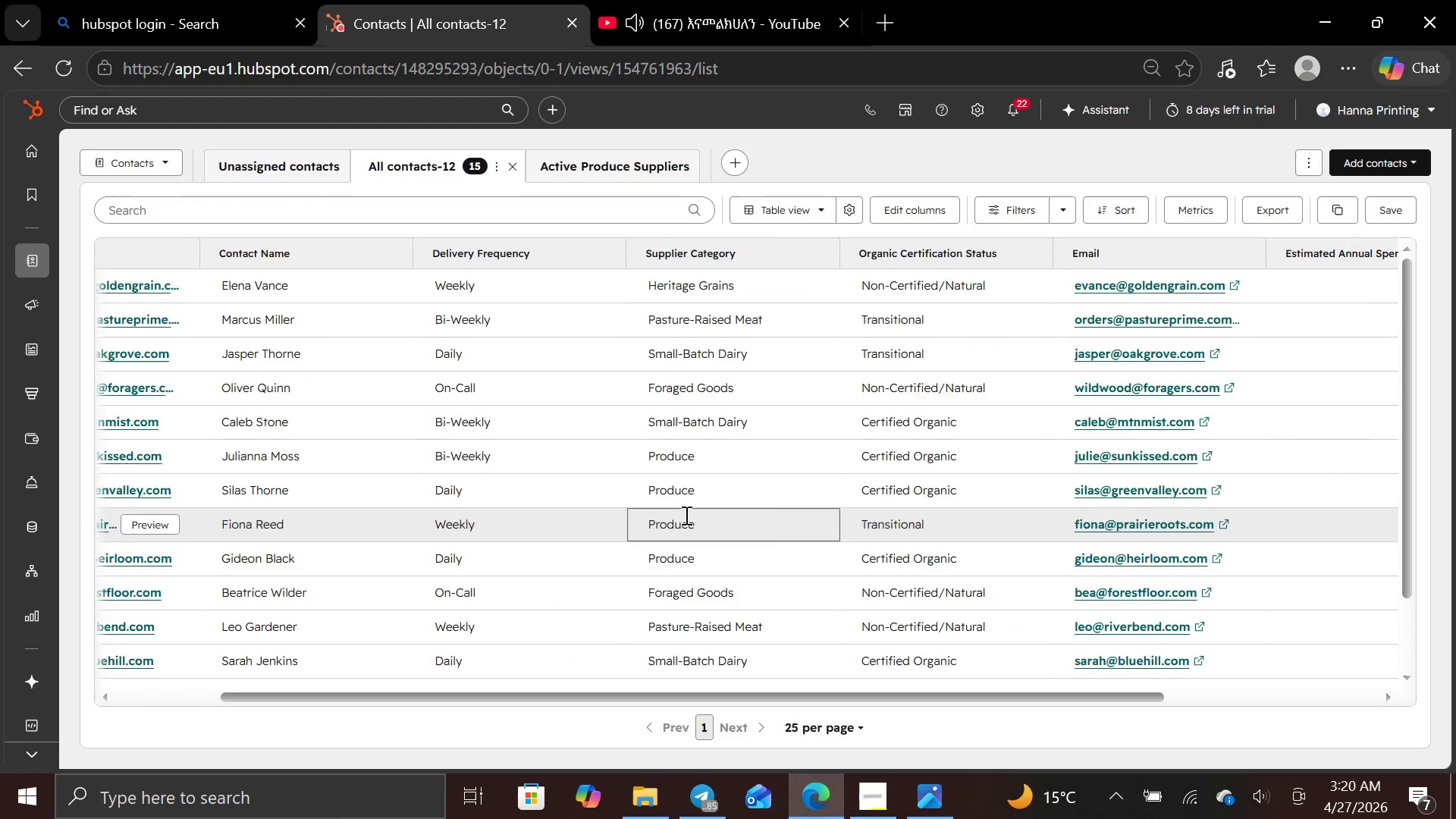 
key(Control+Minus)
 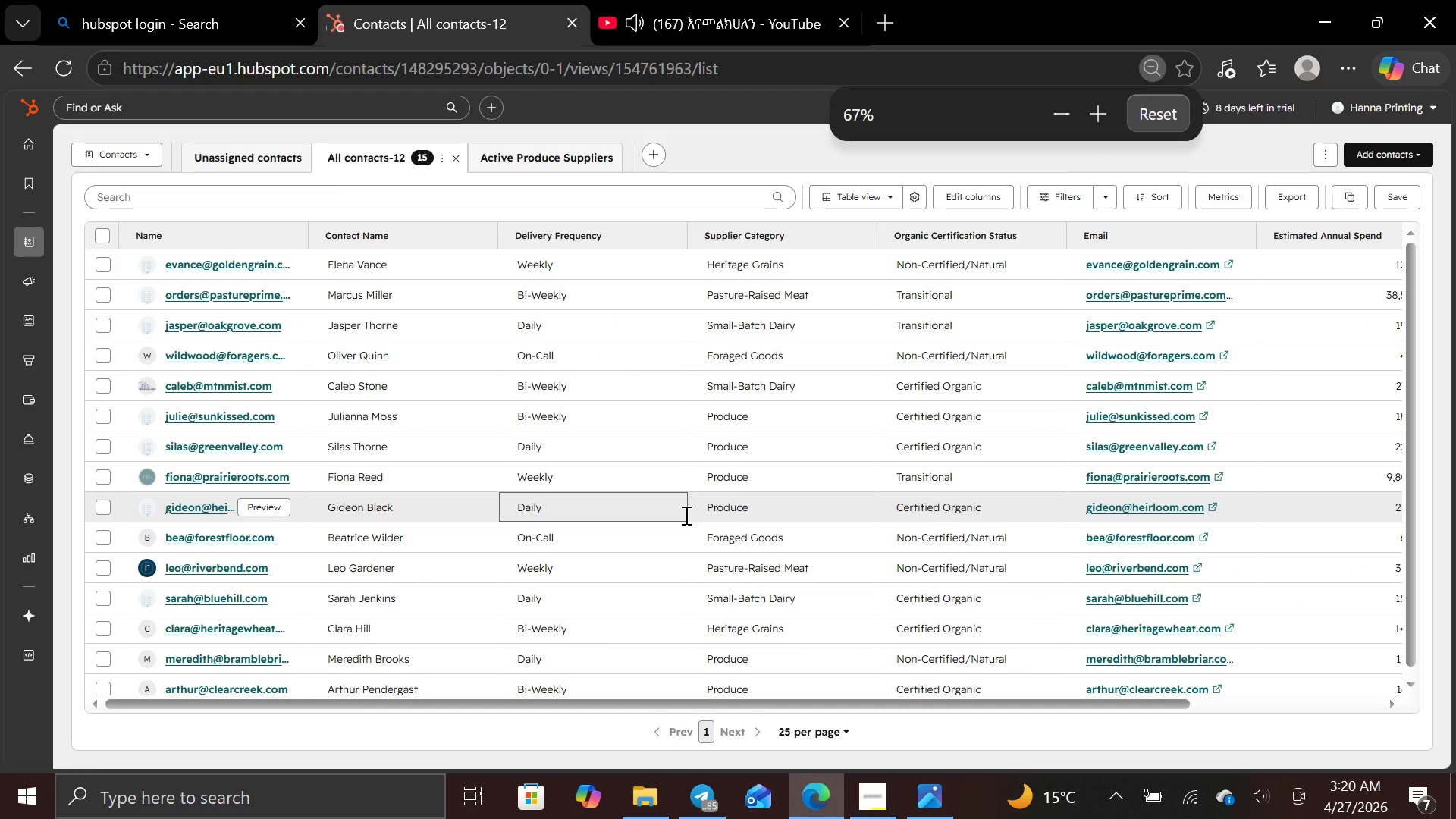 
key(Control+Minus)
 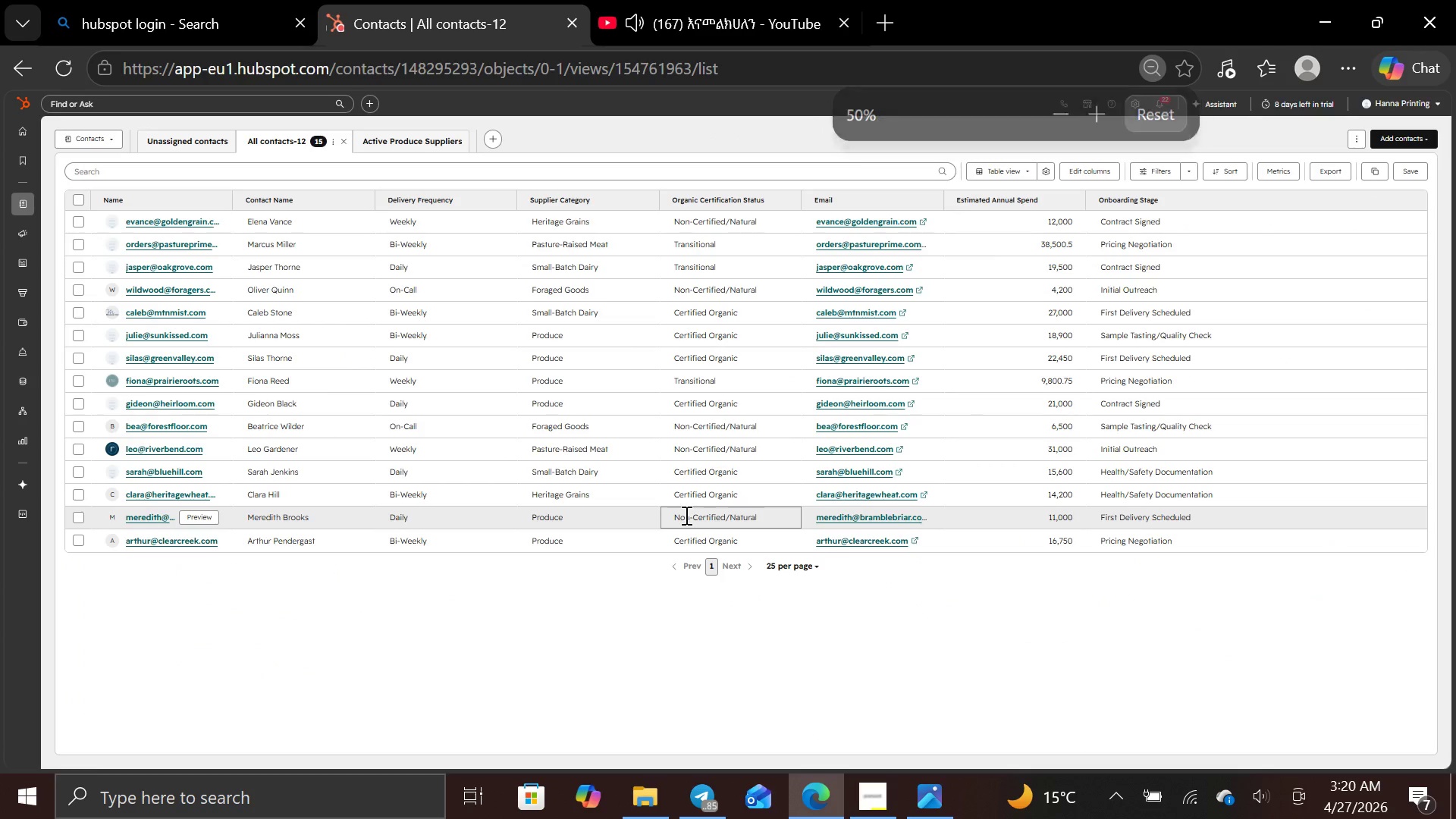 
key(Control+Equal)
 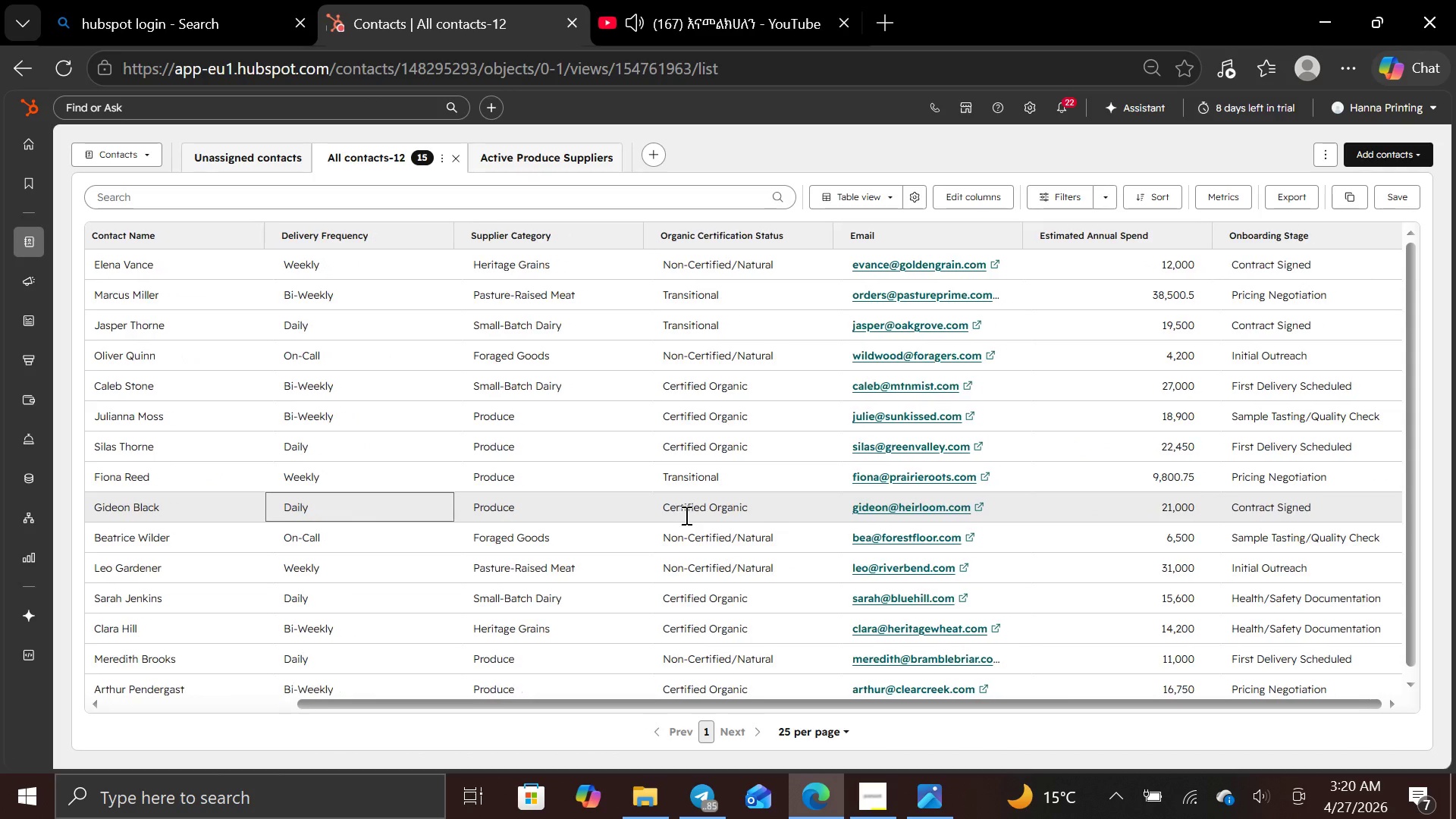 
wait(8.17)
 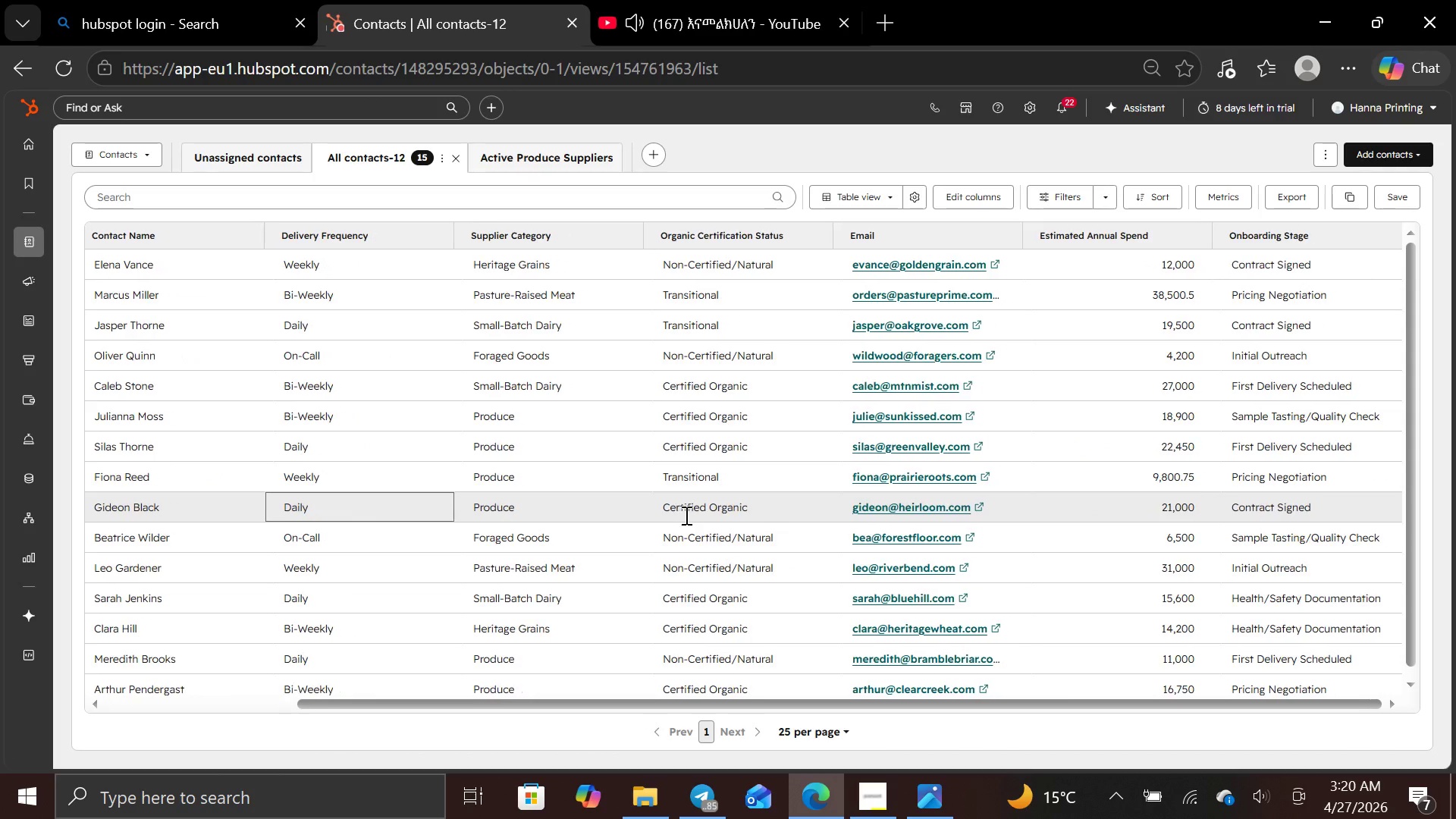 
left_click([1392, 199])
 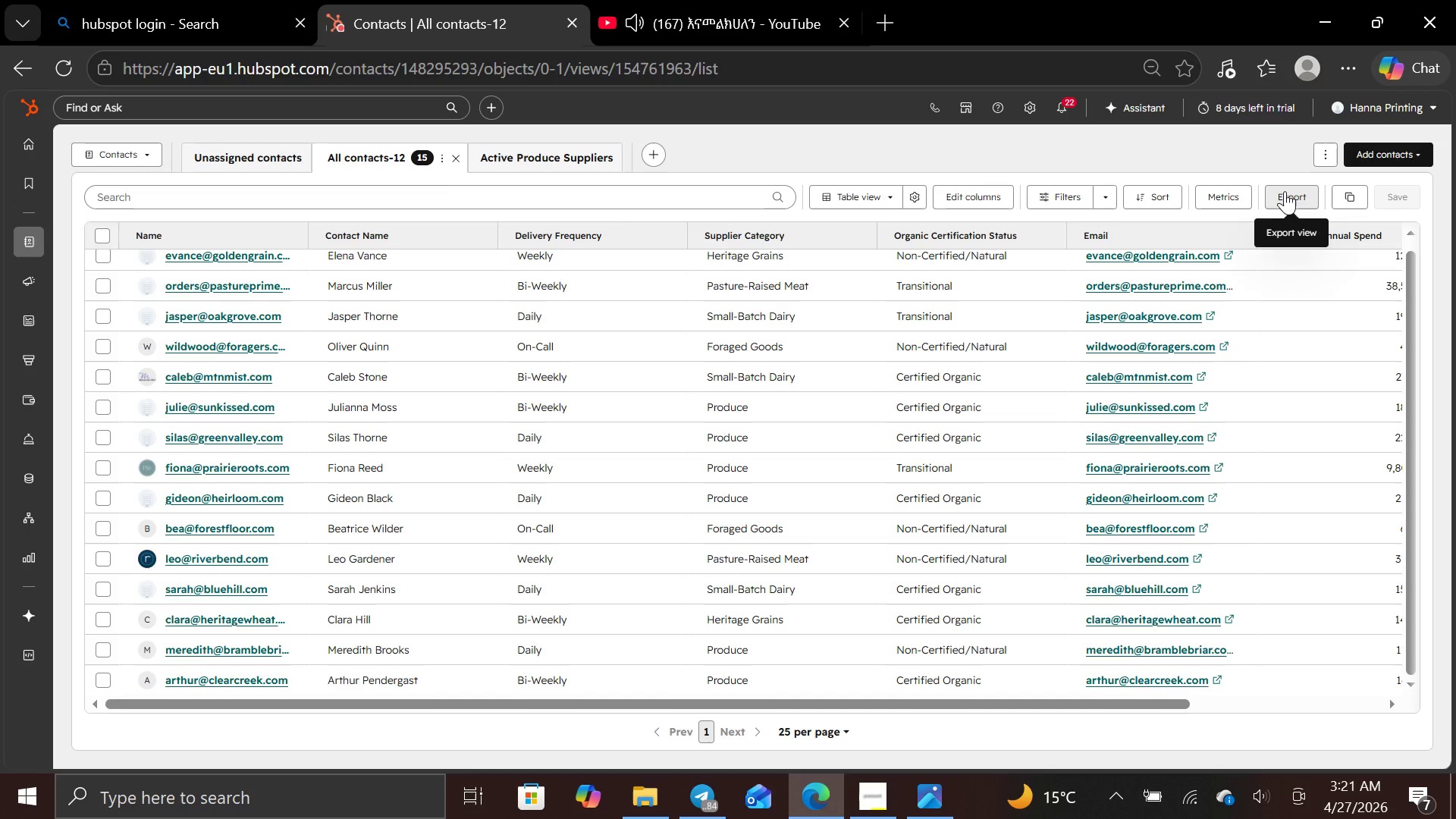 
wait(7.33)
 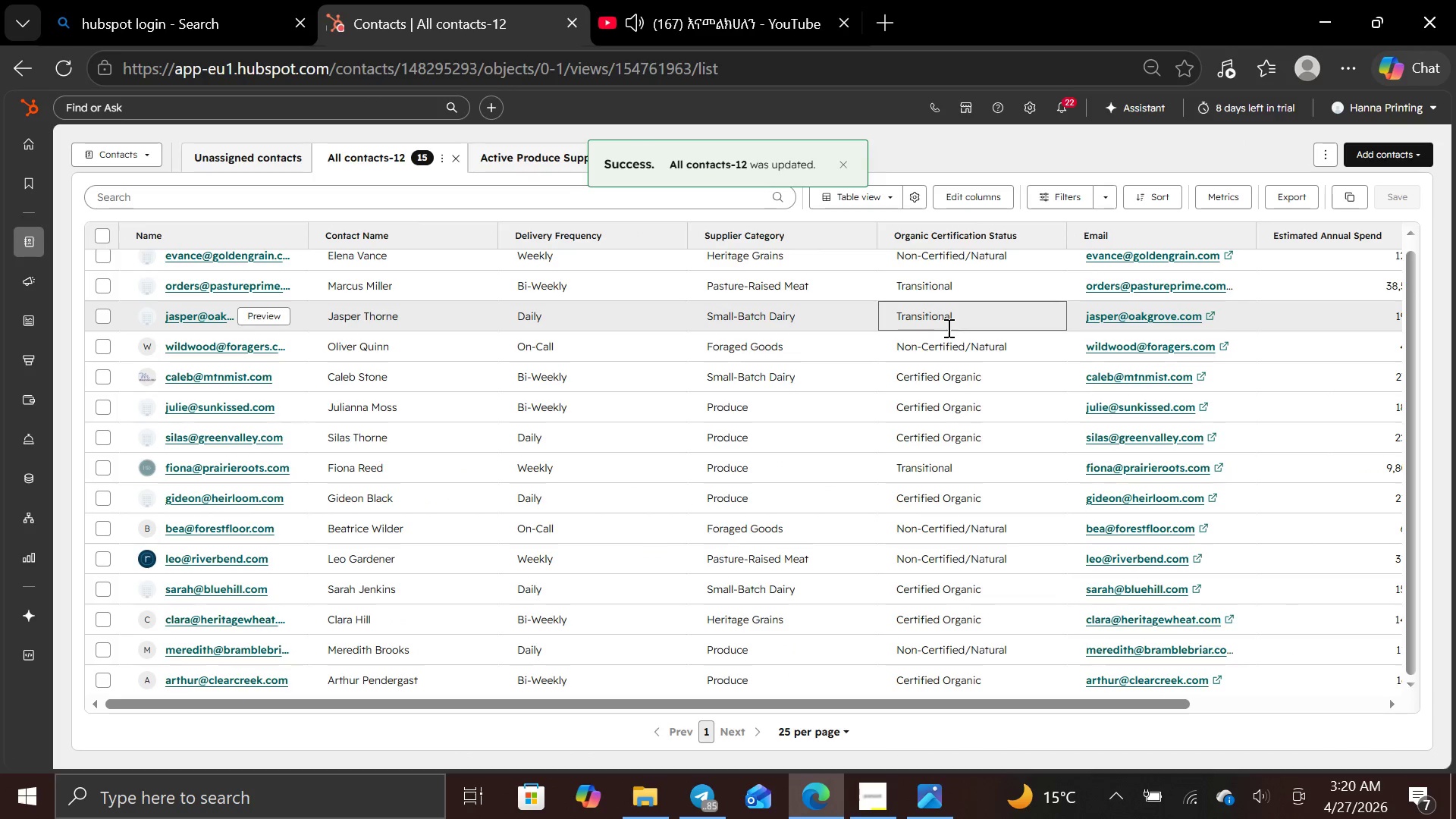 
left_click([1285, 191])
 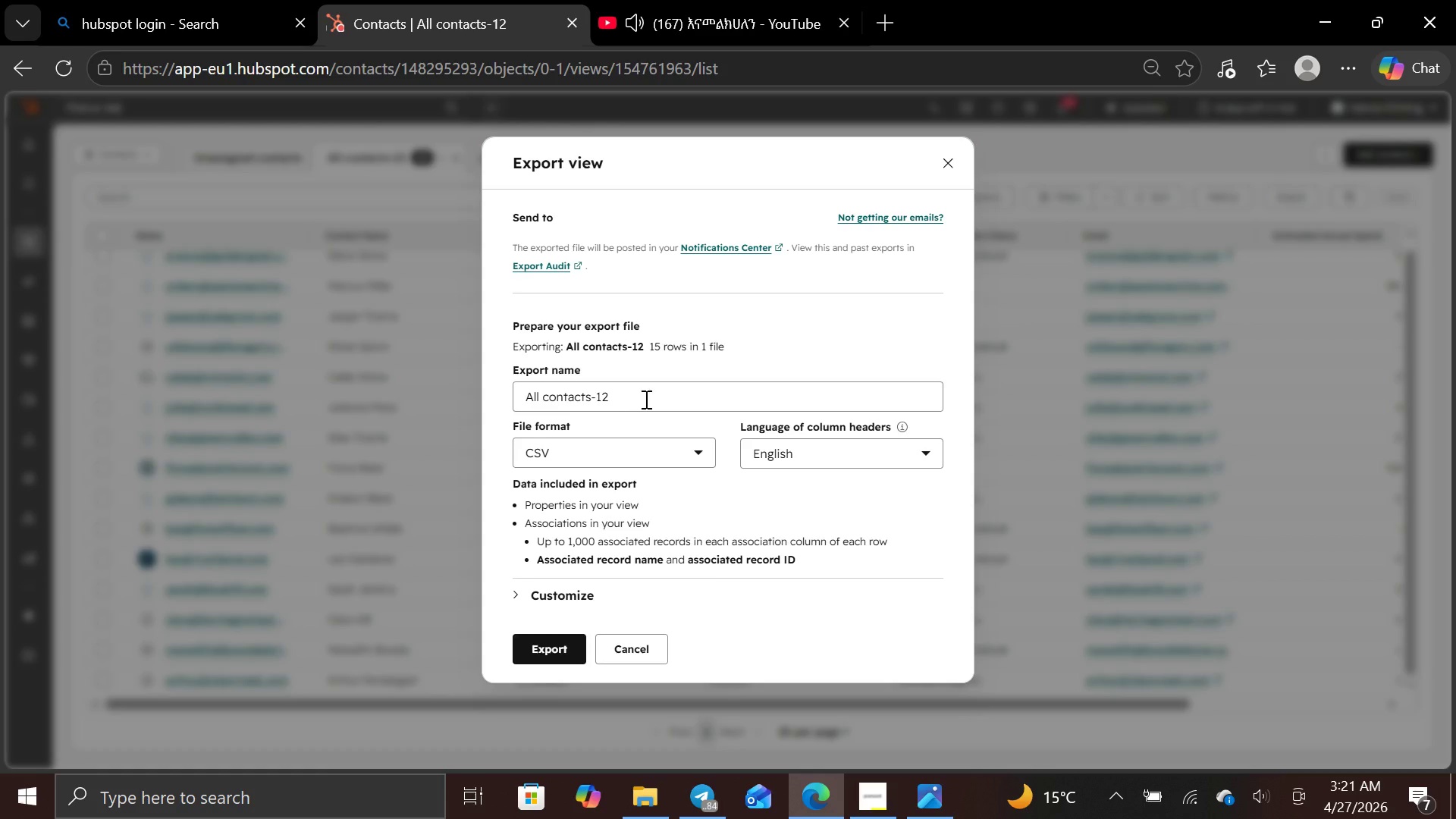 
wait(11.31)
 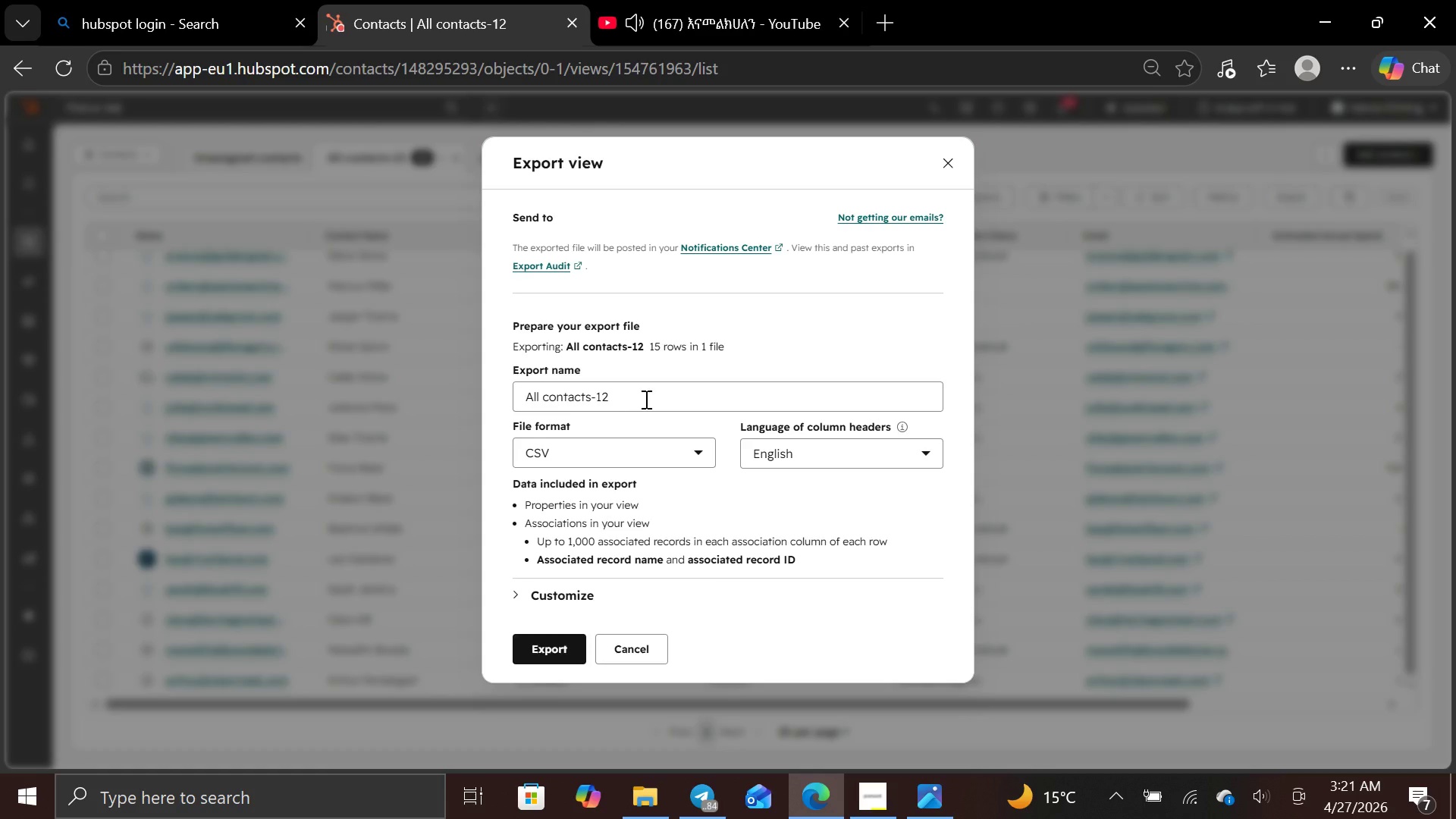 
left_click([684, 386])
 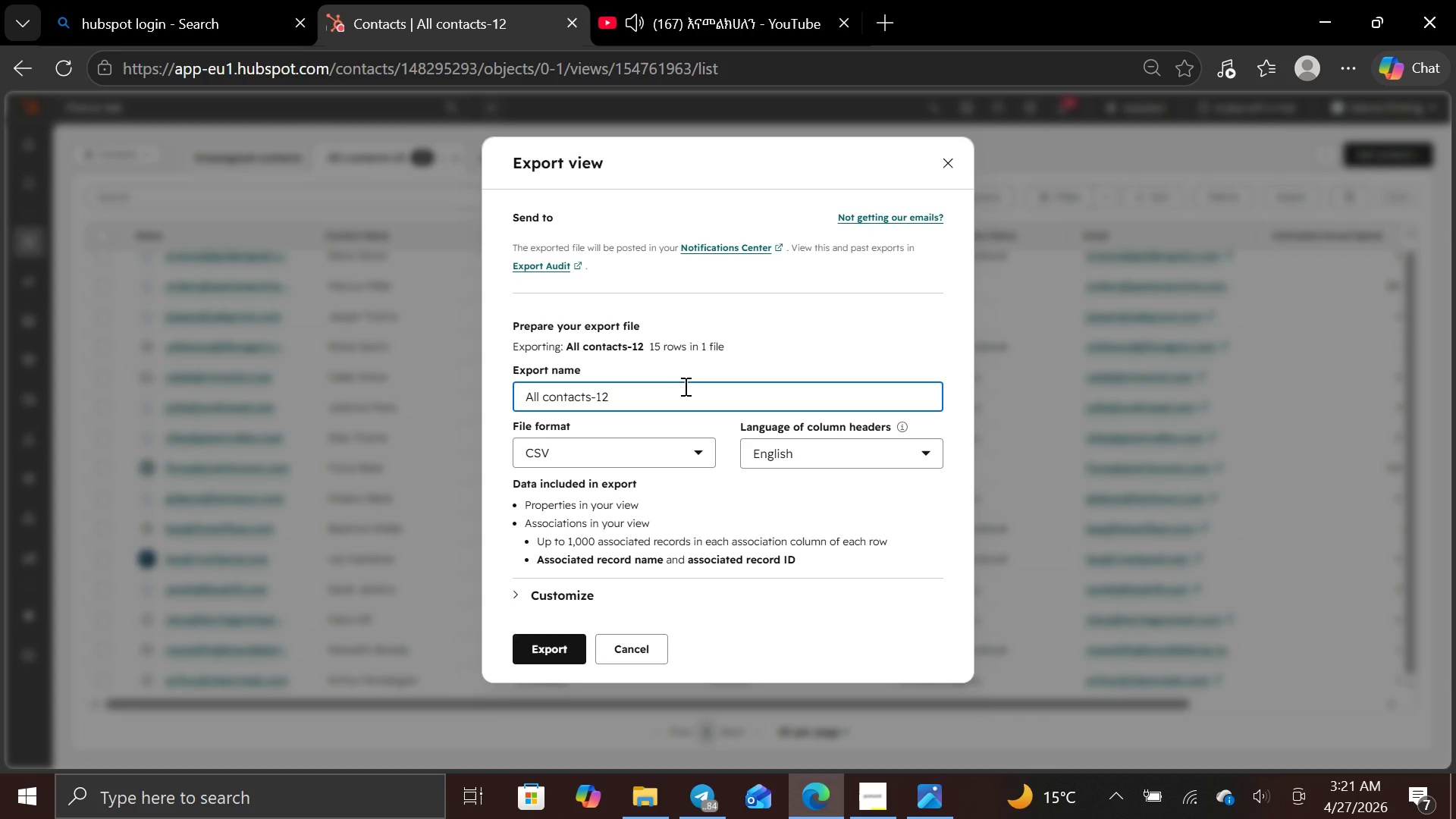 
hold_key(key=Backspace, duration=0.81)
 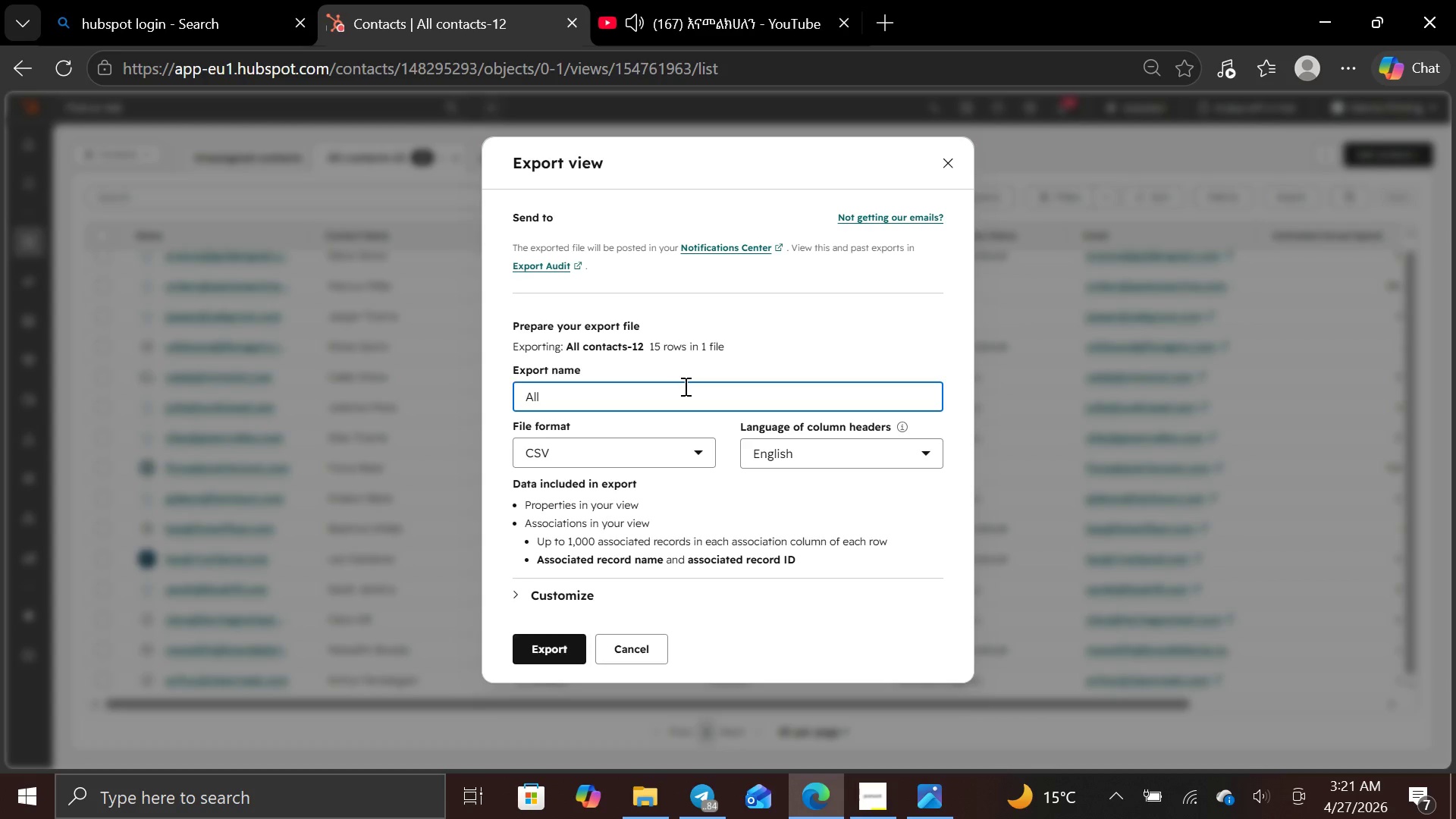 
key(Backspace)
key(Backspace)
key(Backspace)
key(Backspace)
type(CO)
key(Backspace)
type(ompanies)
 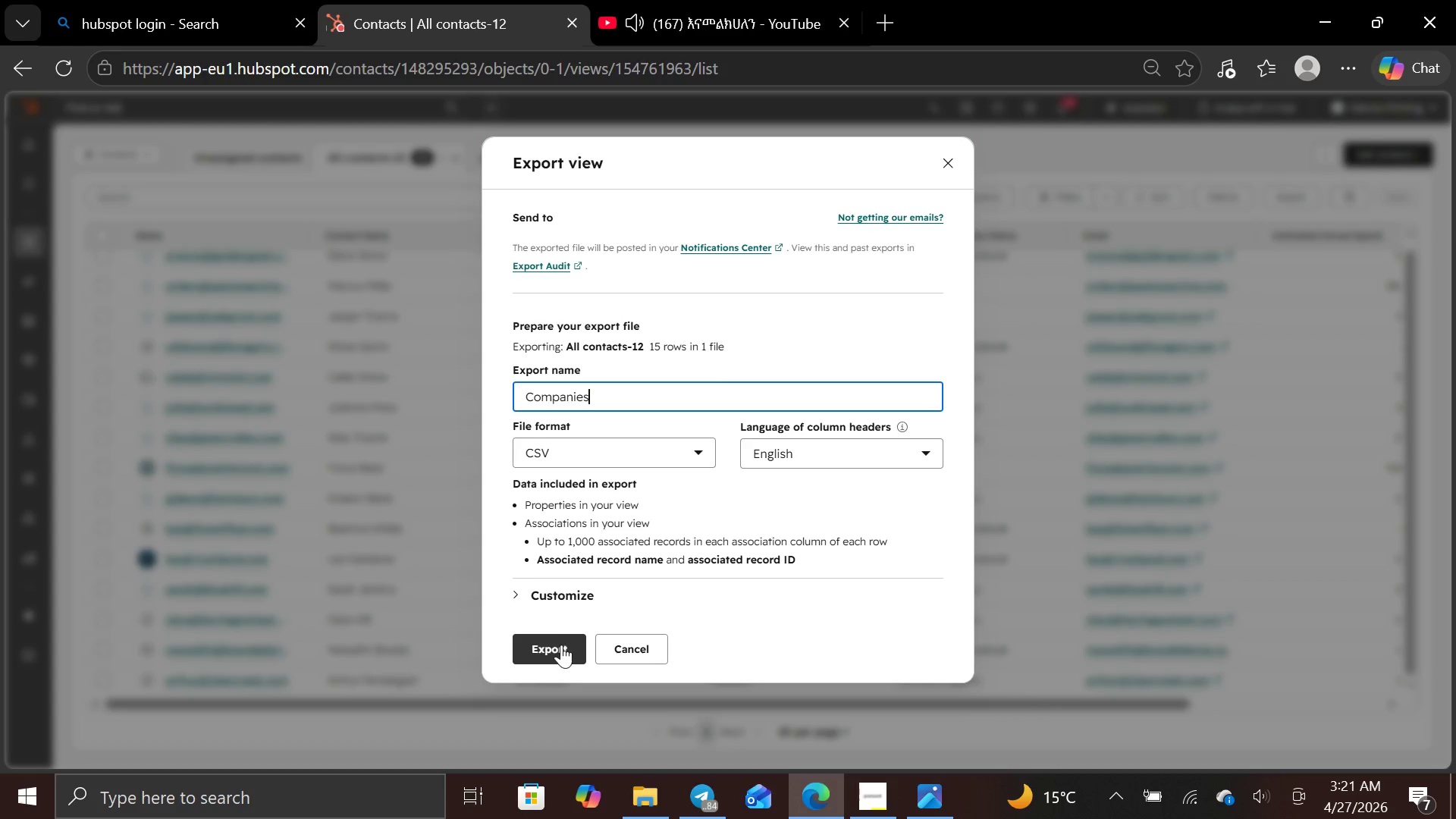 
left_click([561, 645])
 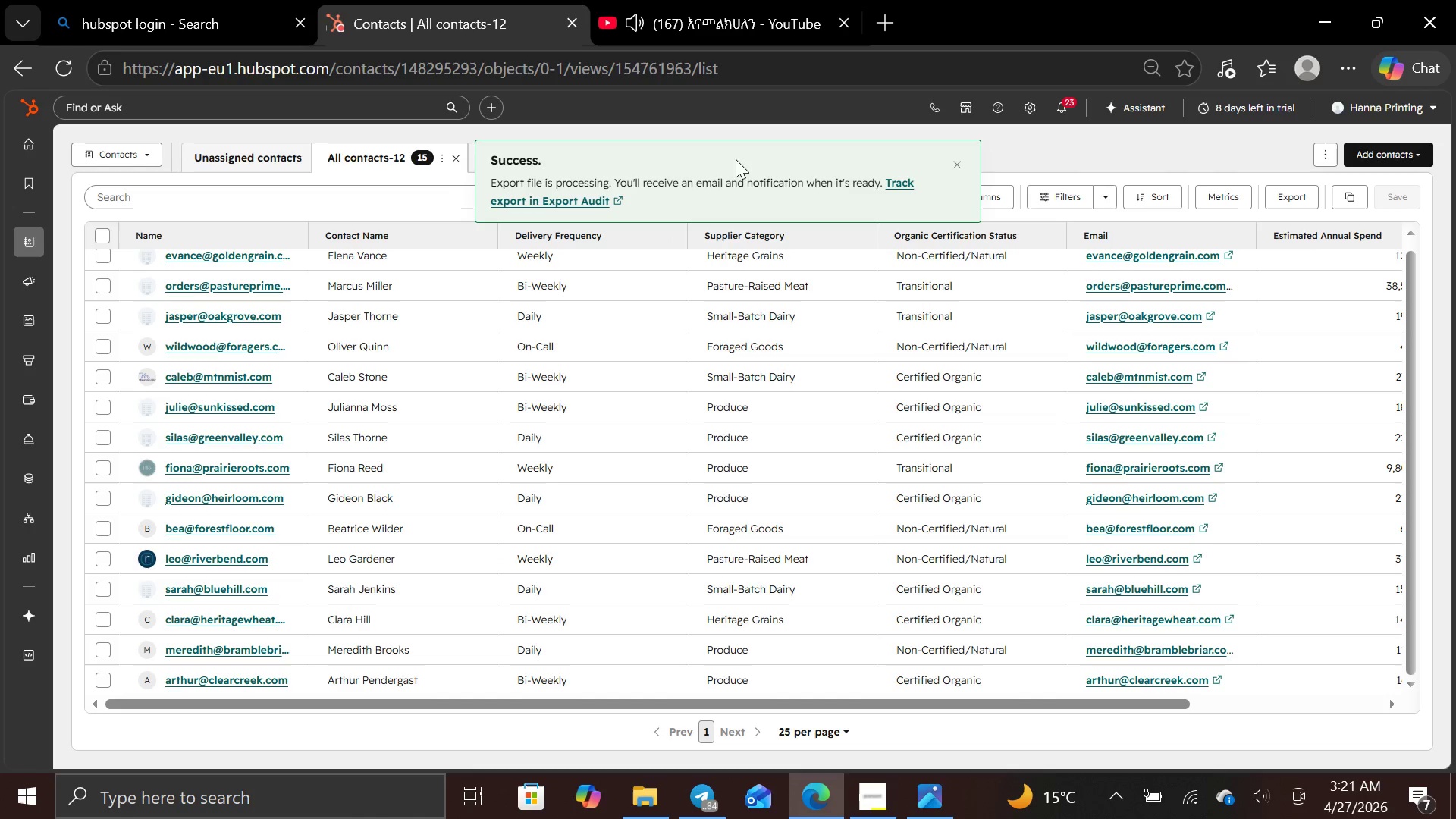 
wait(6.5)
 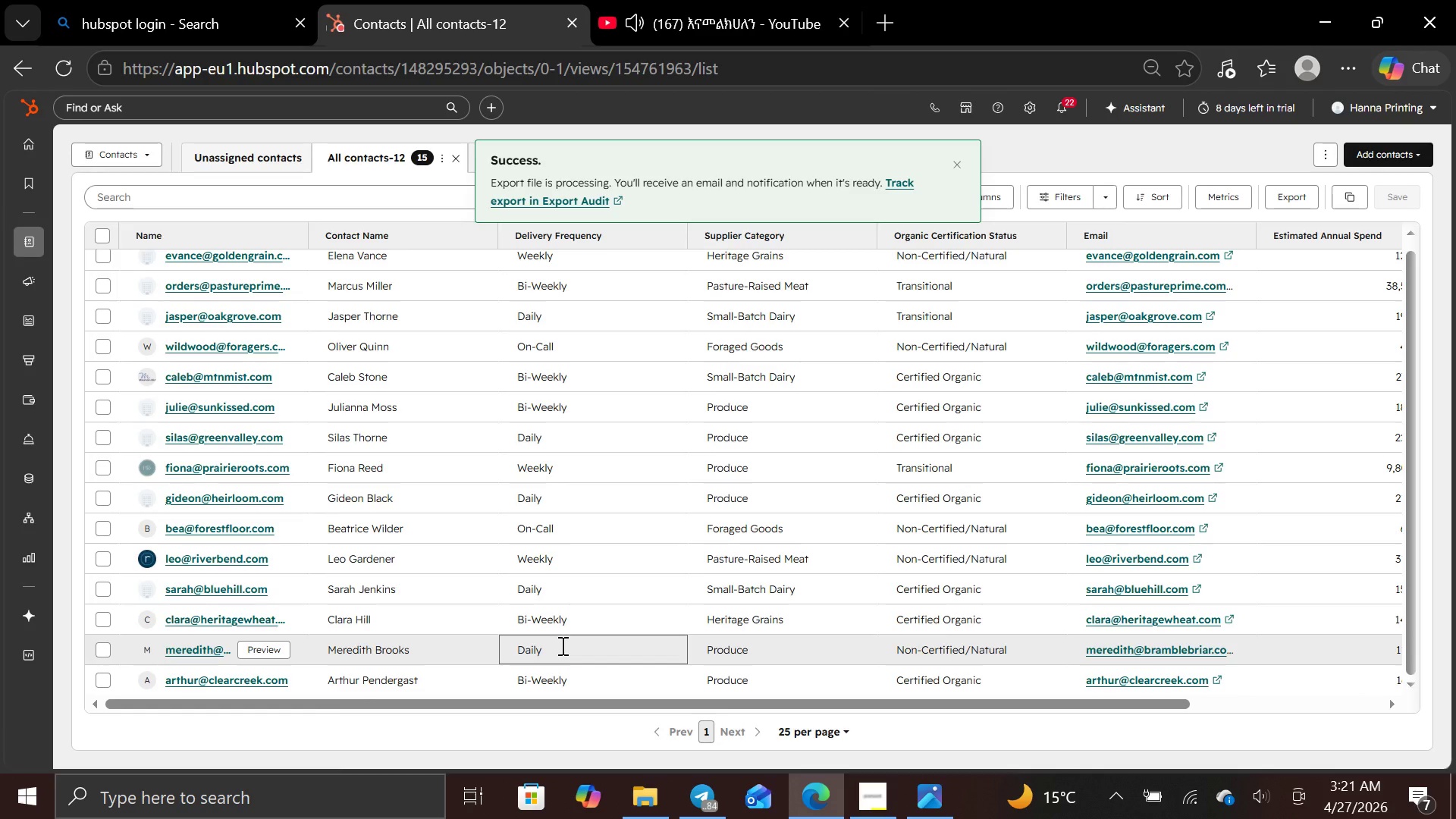 
left_click([893, 185])
 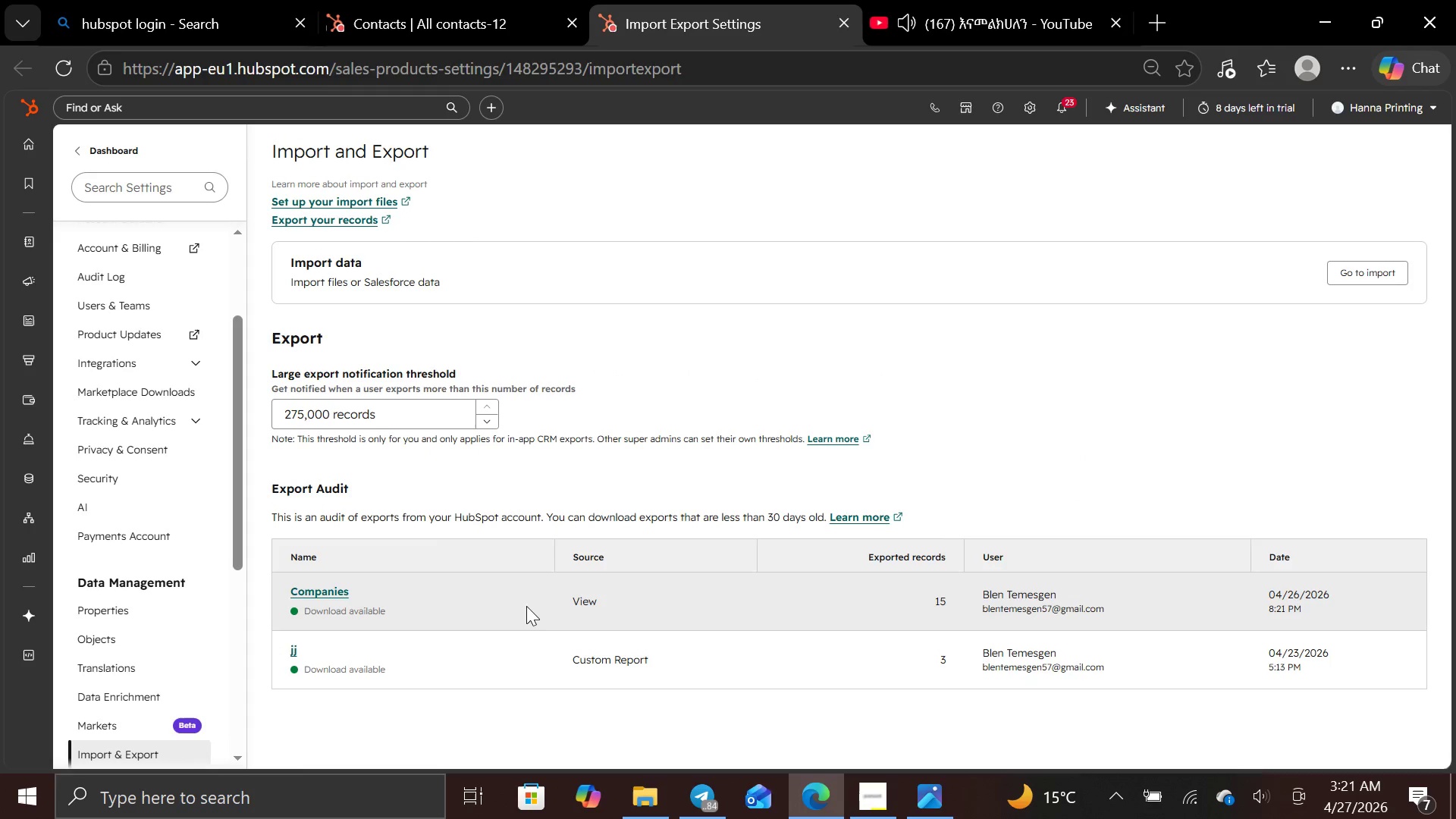 
wait(7.5)
 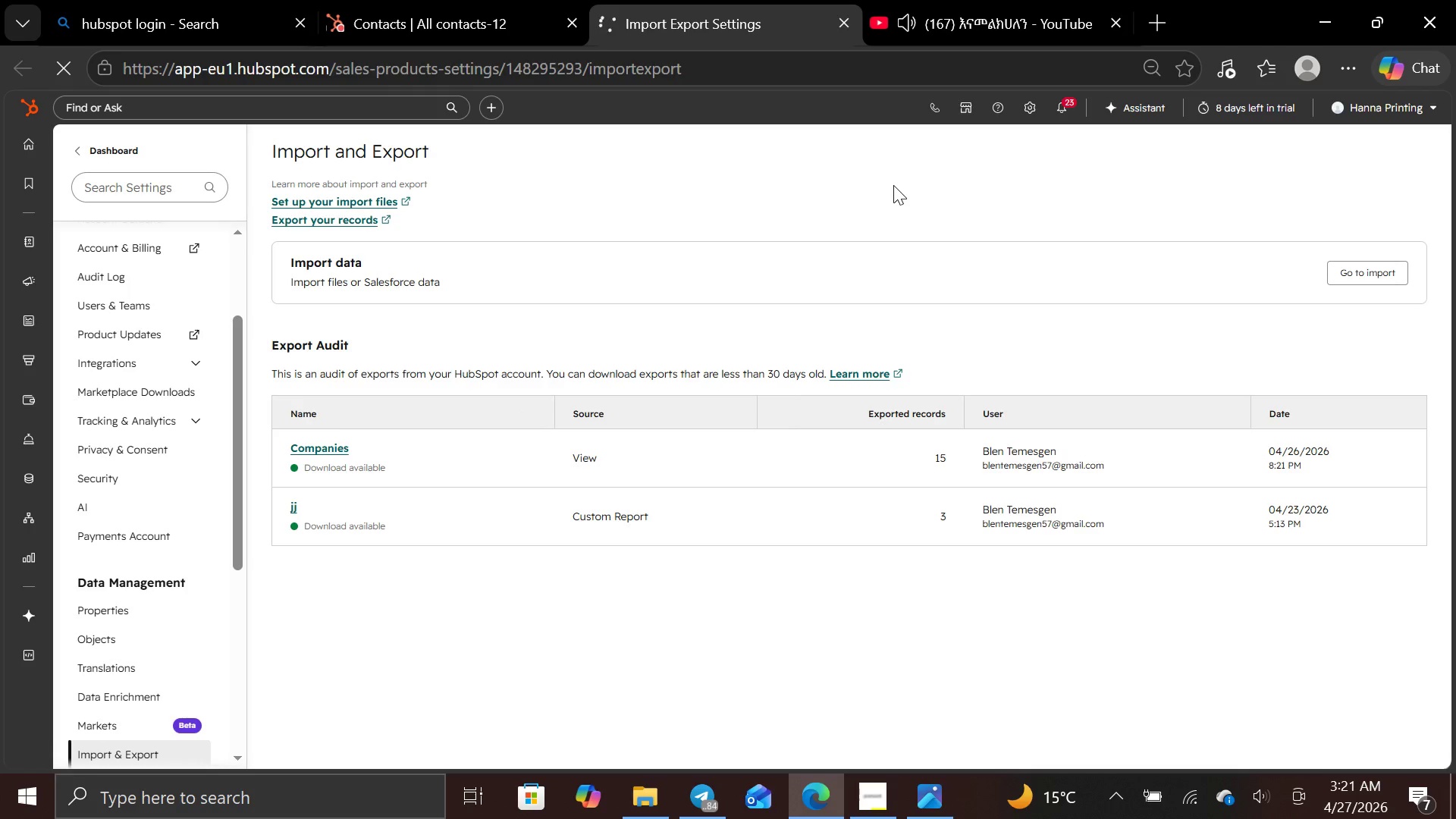 
left_click([421, 588])
 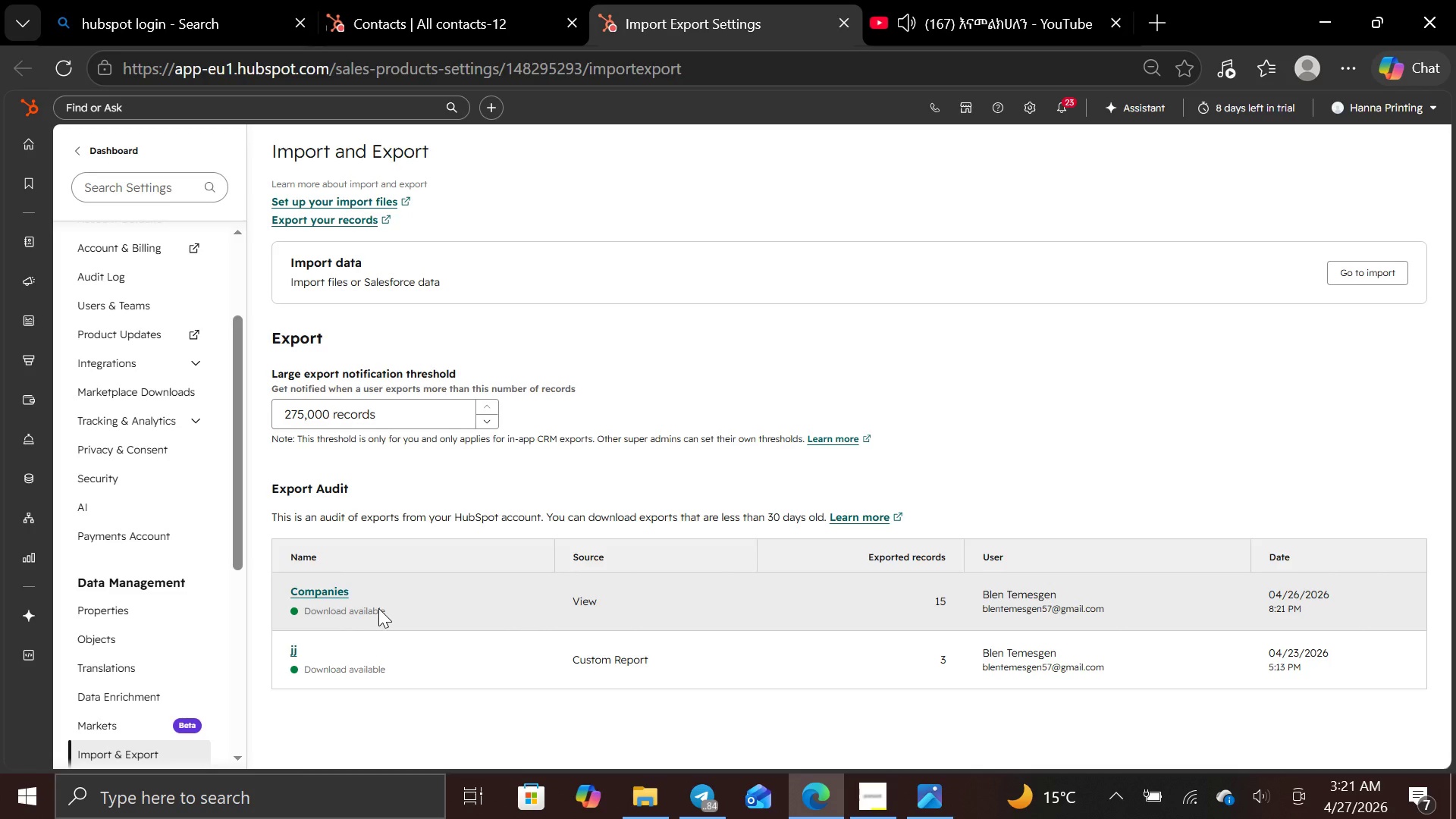 
double_click([378, 608])
 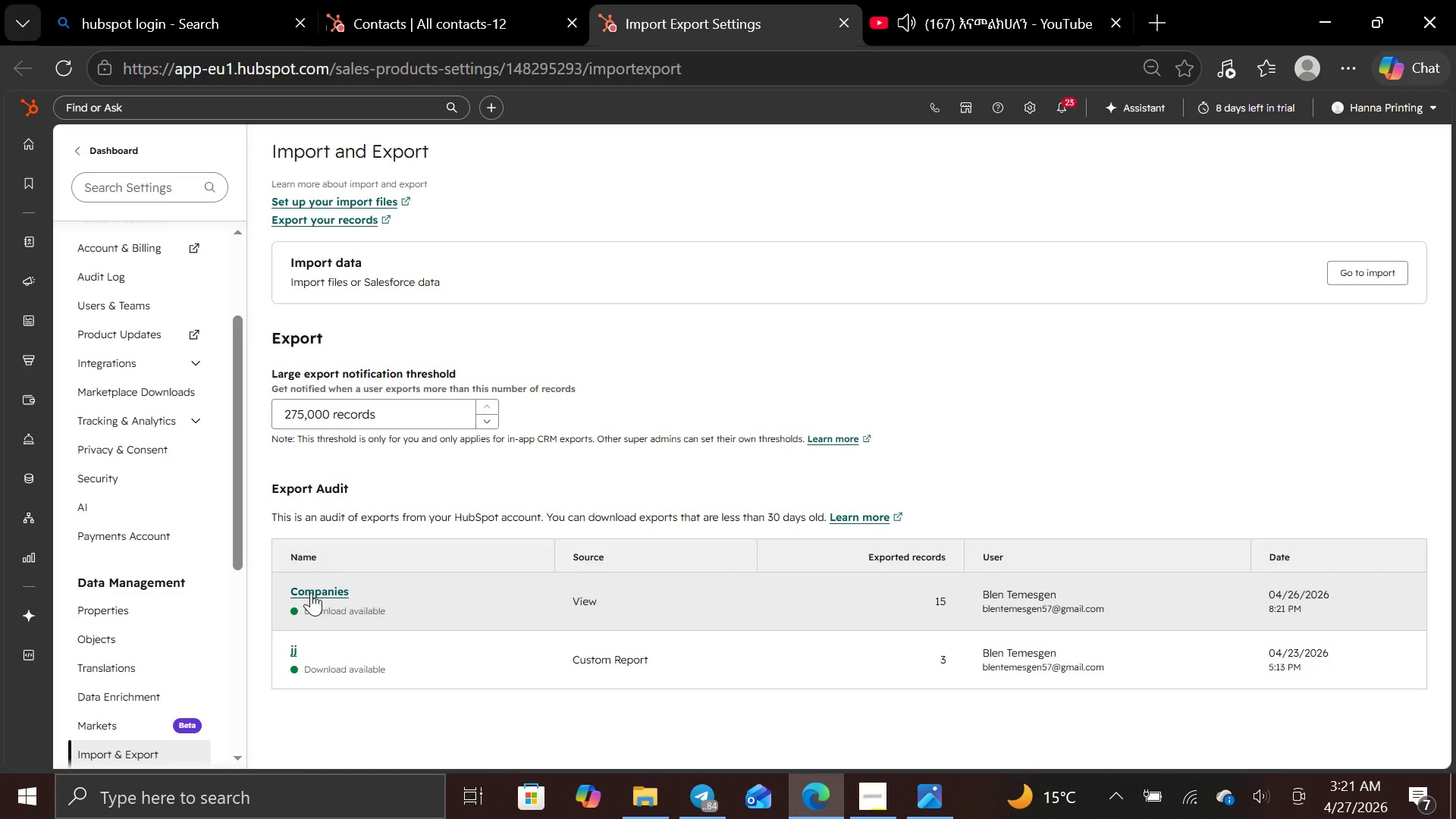 
left_click([313, 590])
 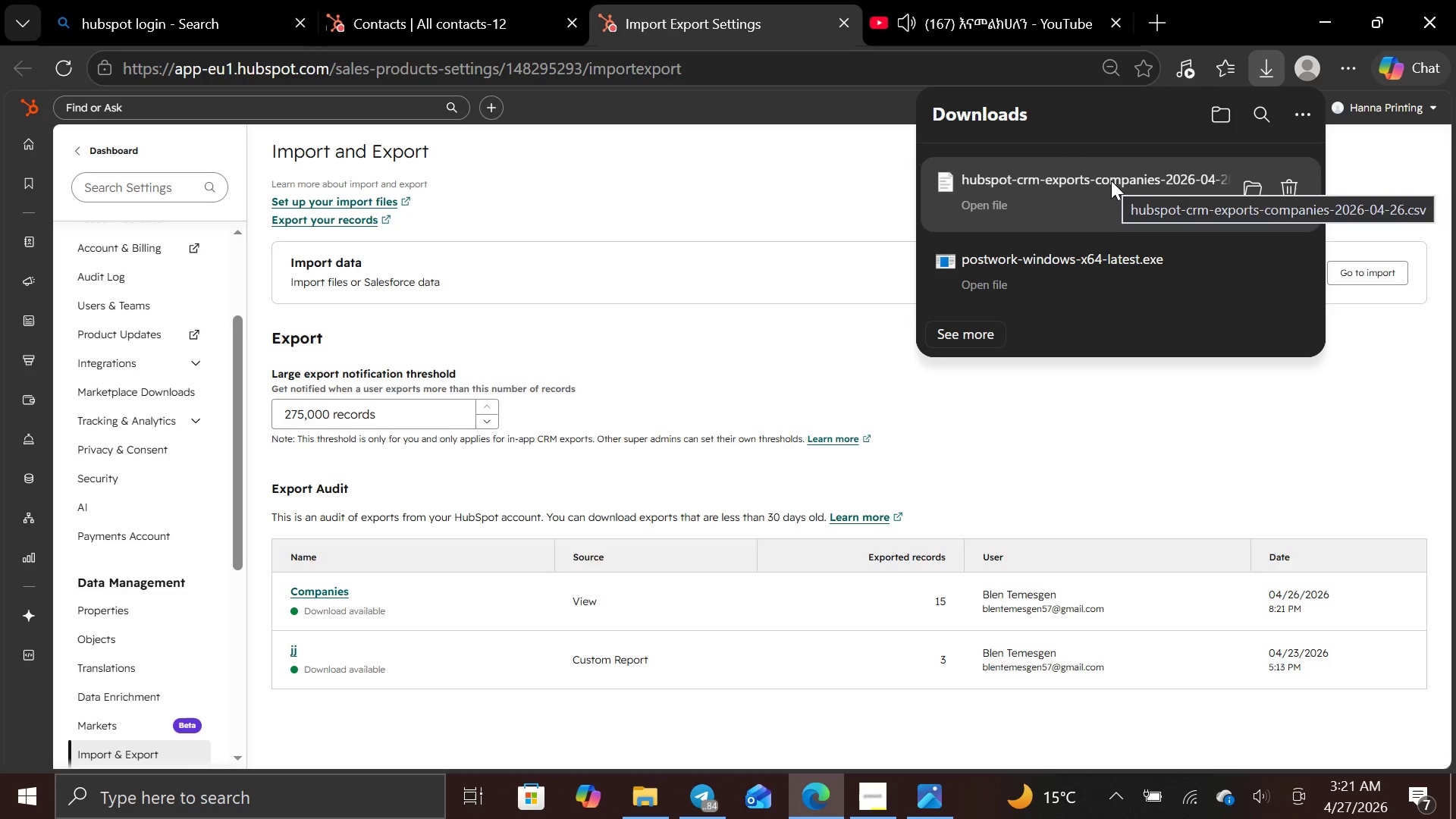 
wait(12.31)
 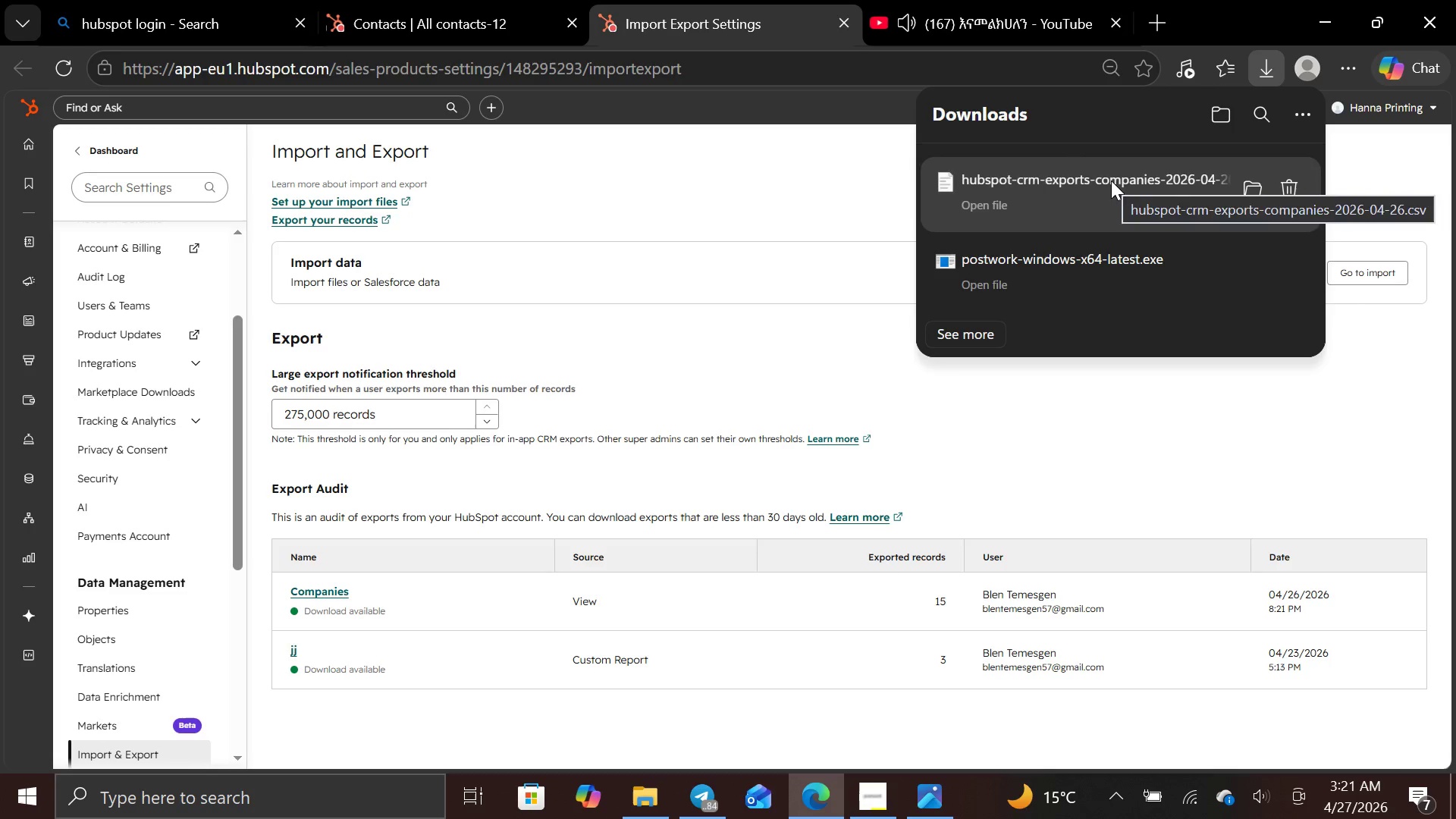 
left_click([1122, 384])
 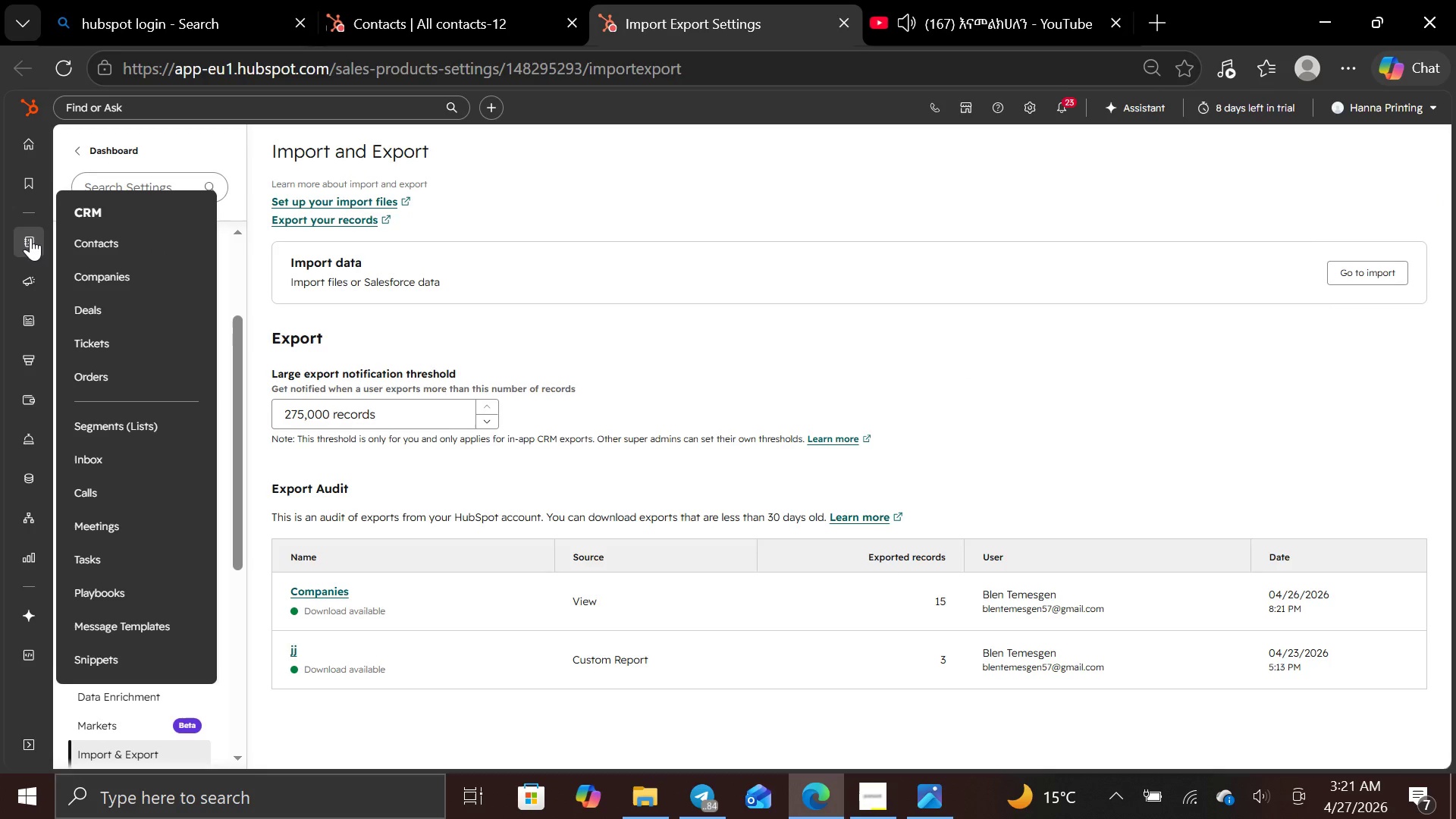 
left_click([80, 237])
 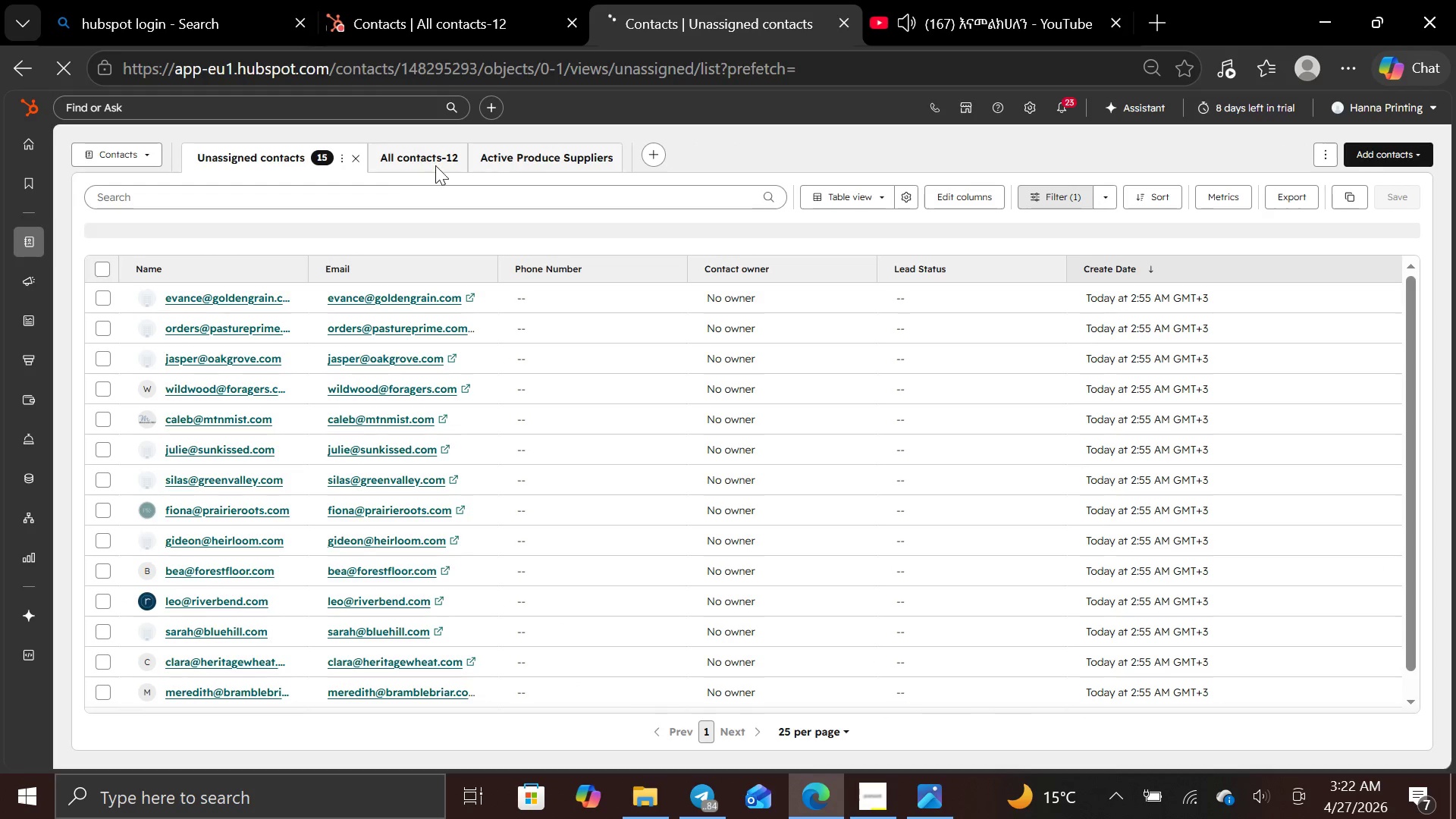 
wait(5.11)
 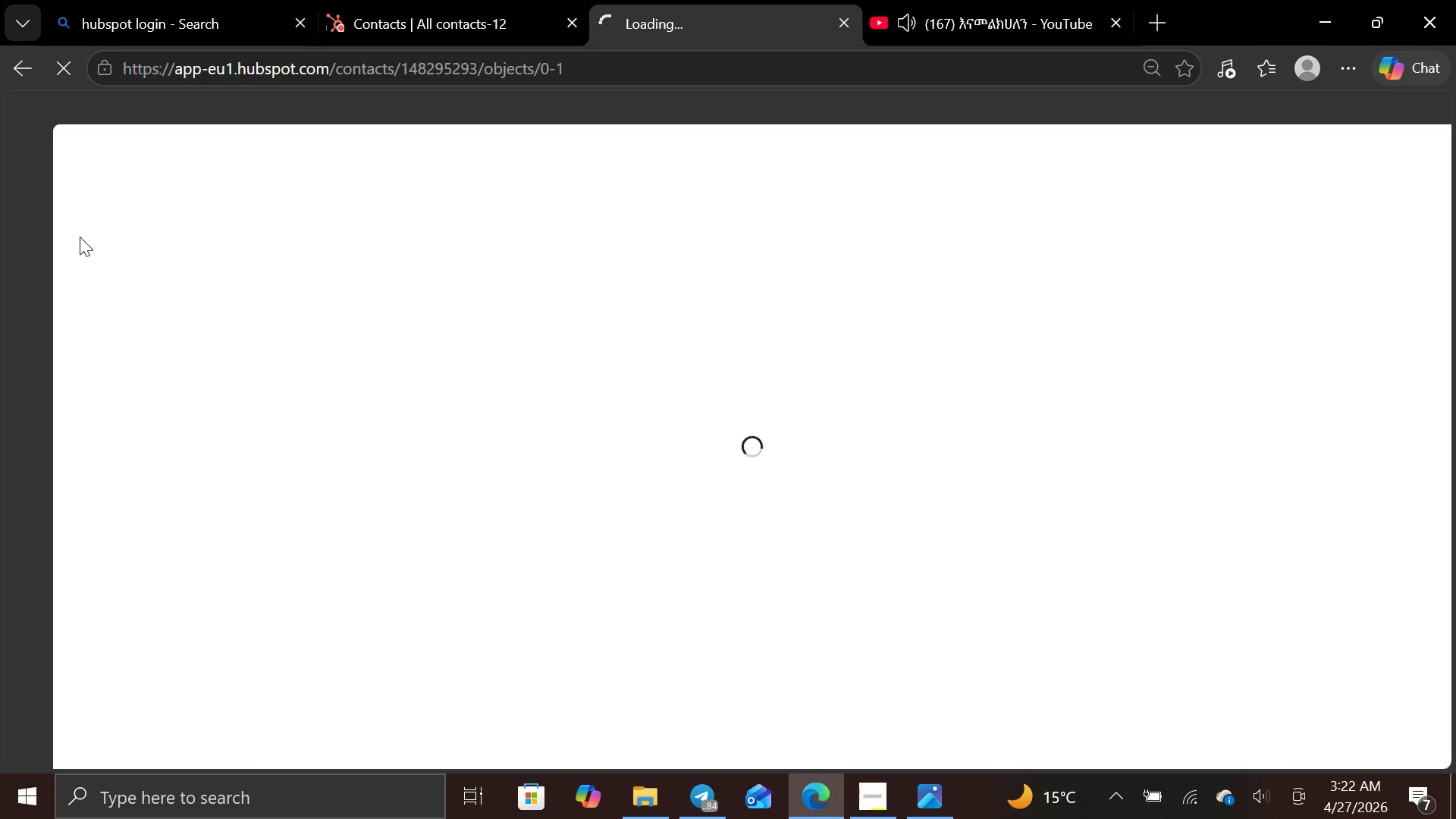 
left_click([510, 156])
 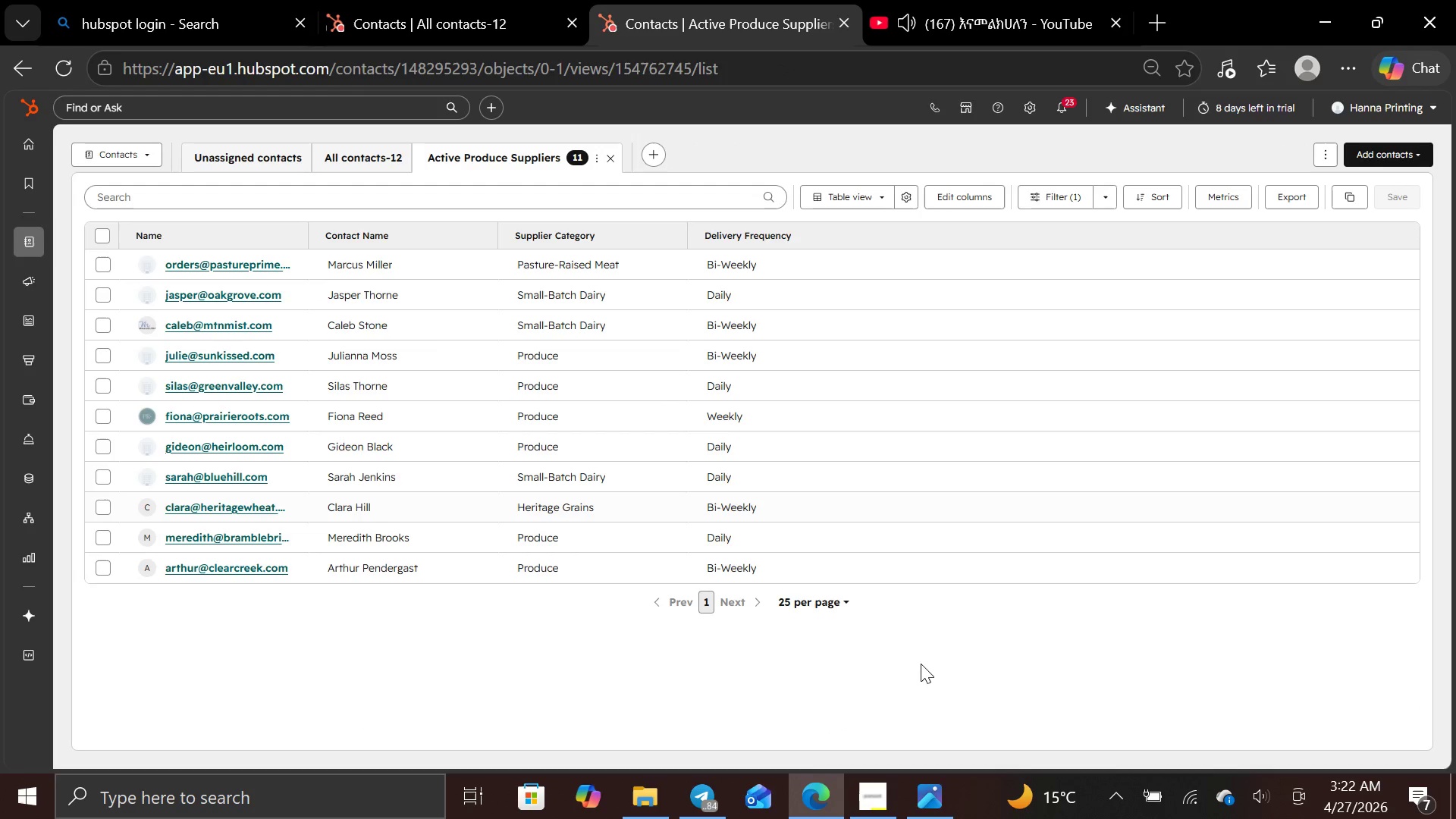 
left_click([874, 788])